 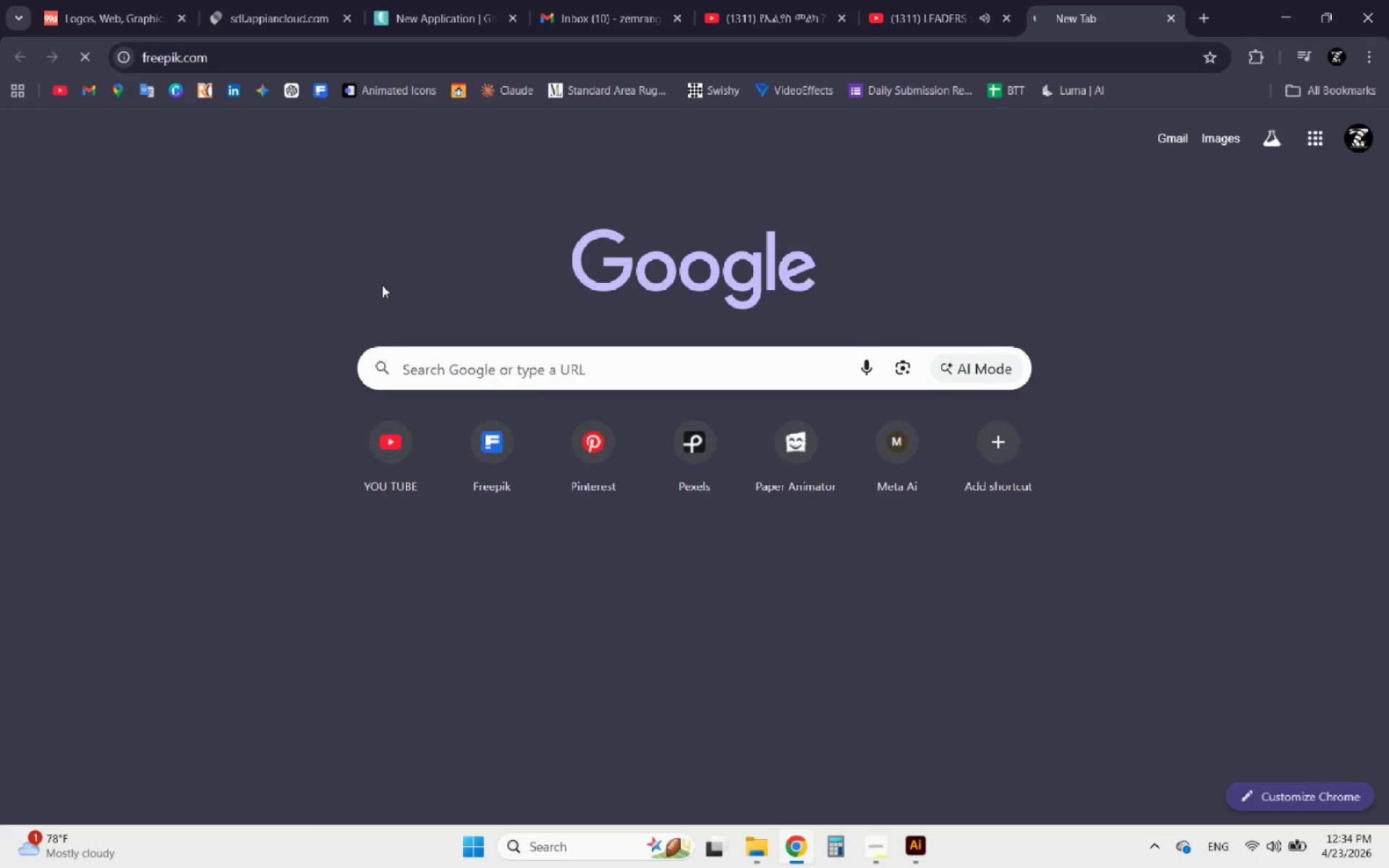 
left_click([1207, 16])
 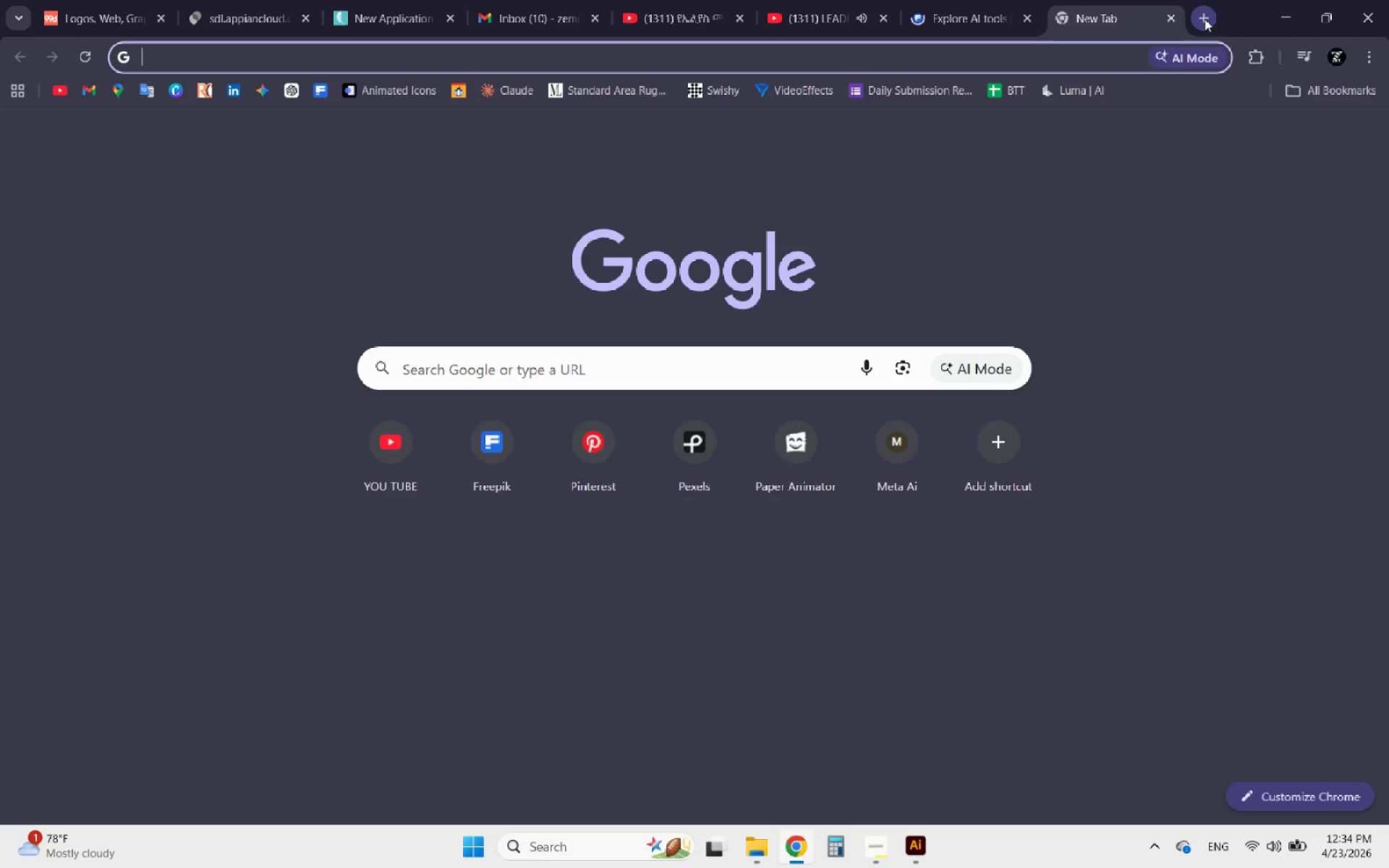 
right_click([1207, 16])
 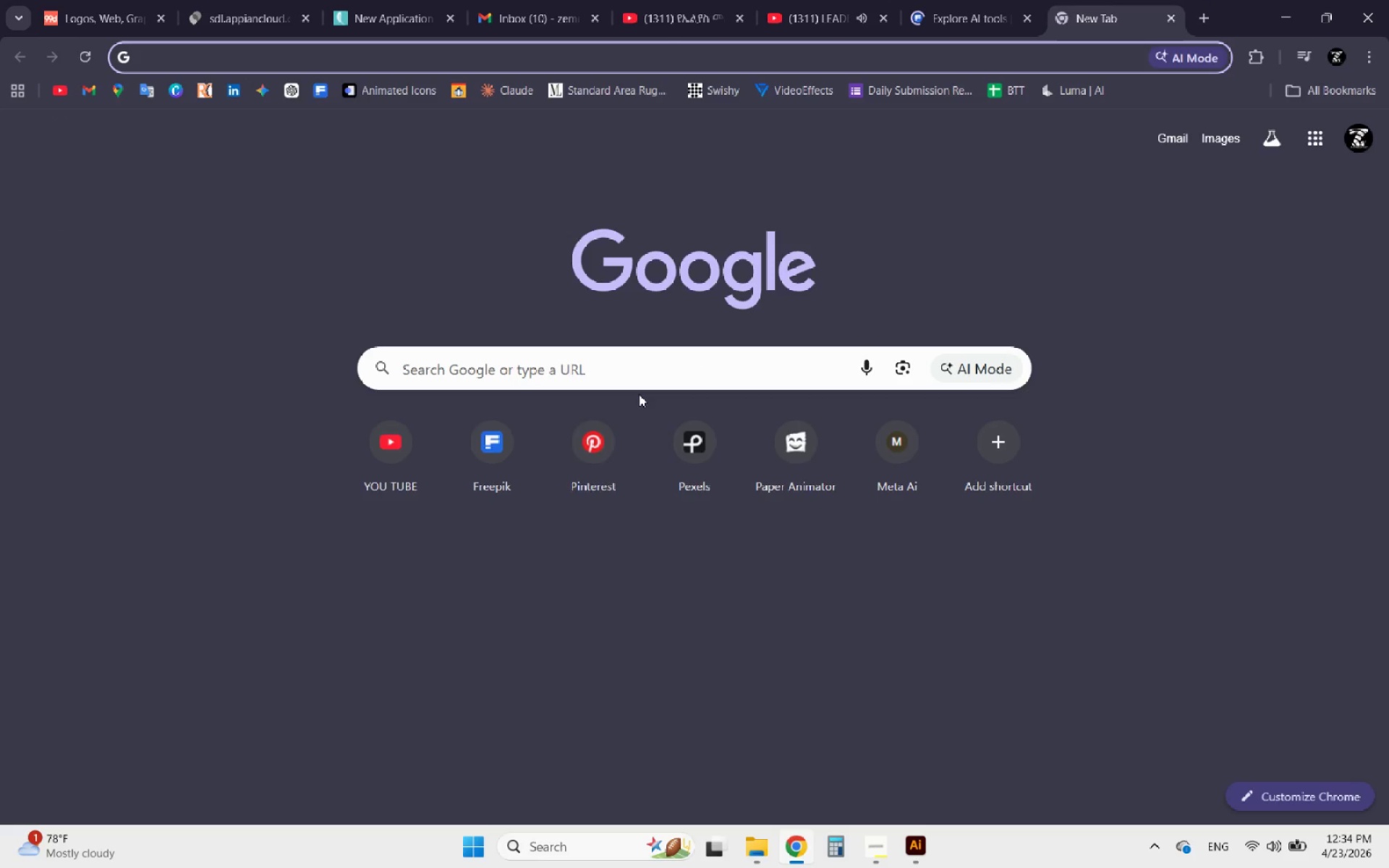 
left_click([582, 447])
 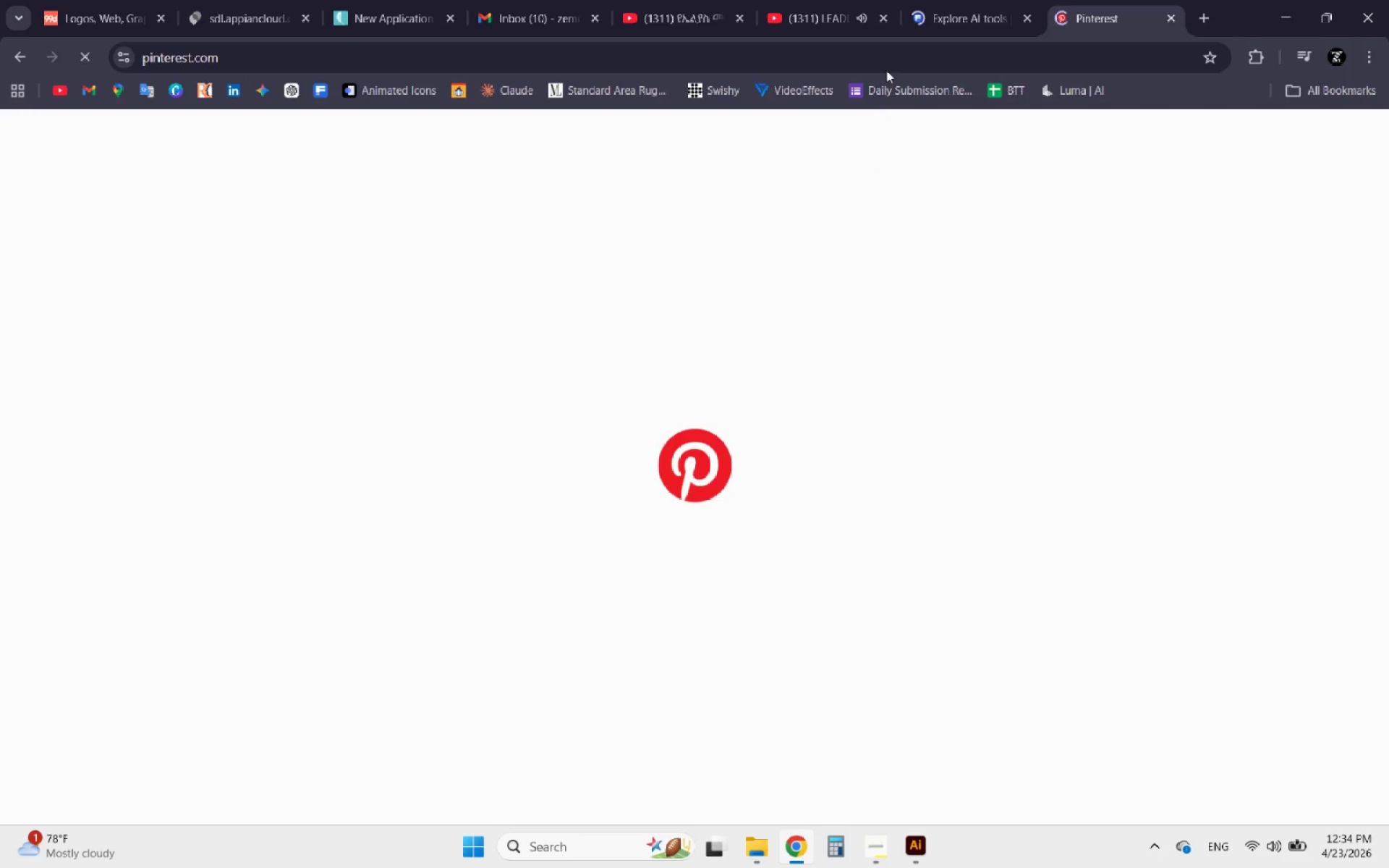 
left_click([959, 0])
 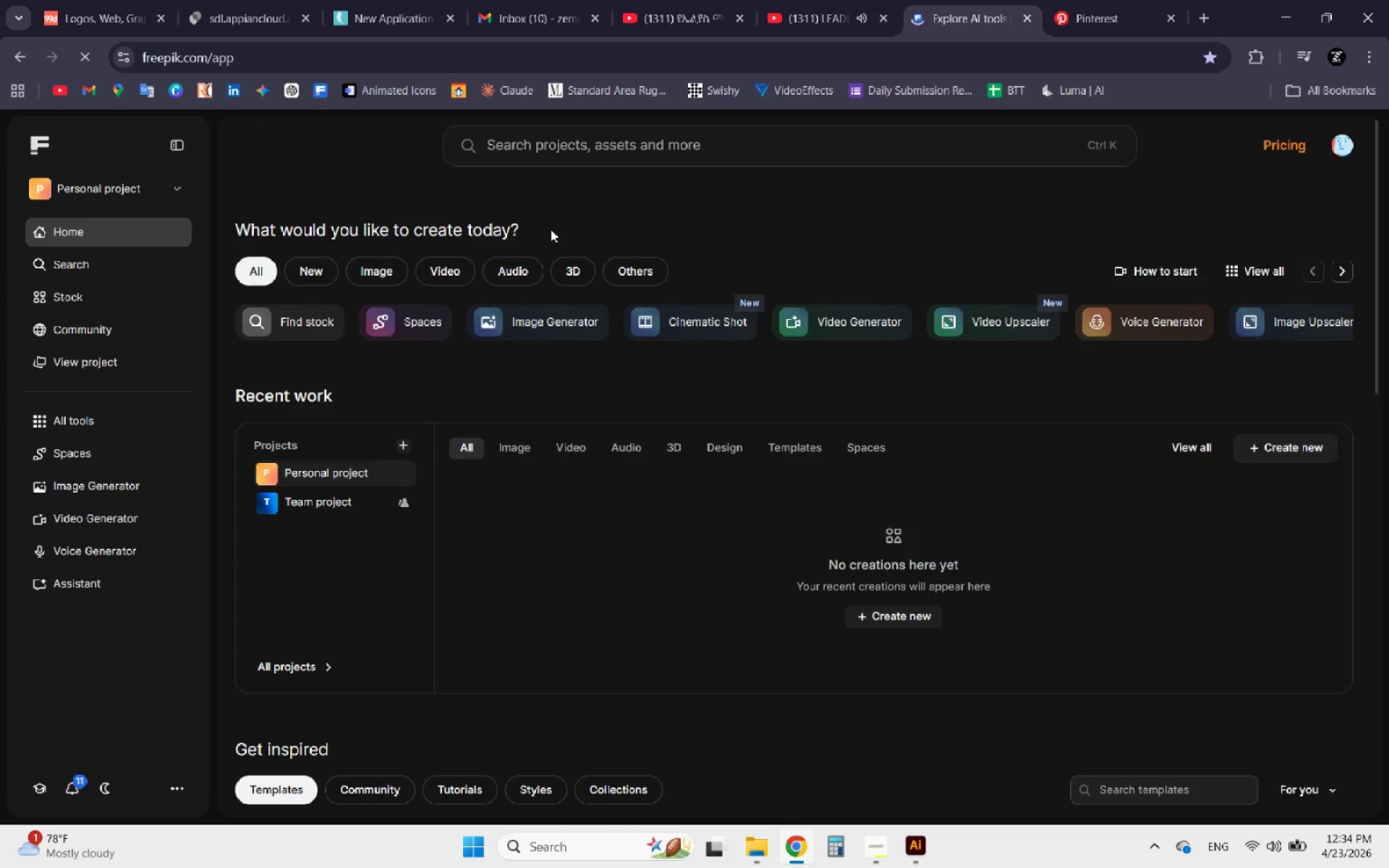 
left_click([583, 141])
 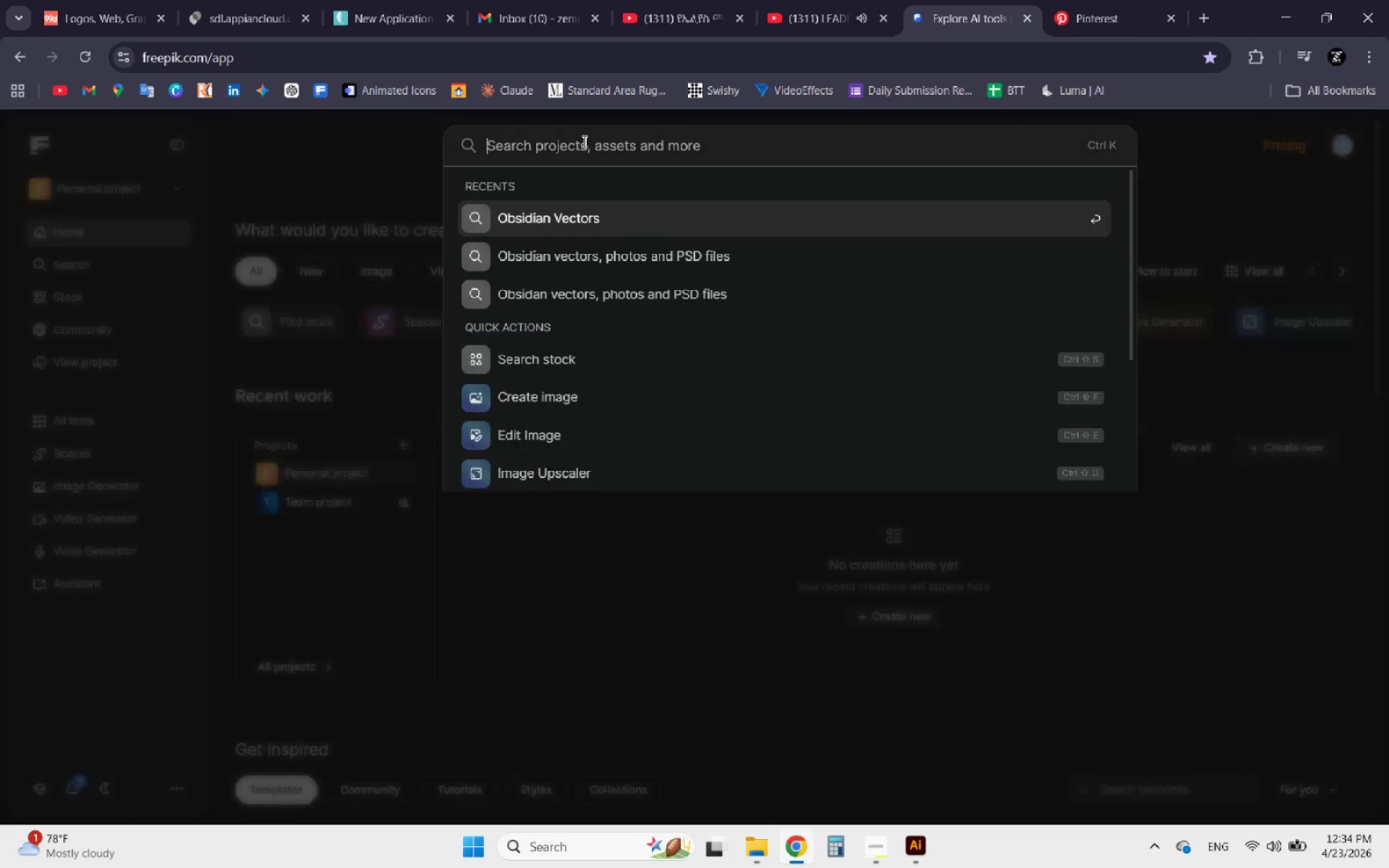 
key(Control+V)
 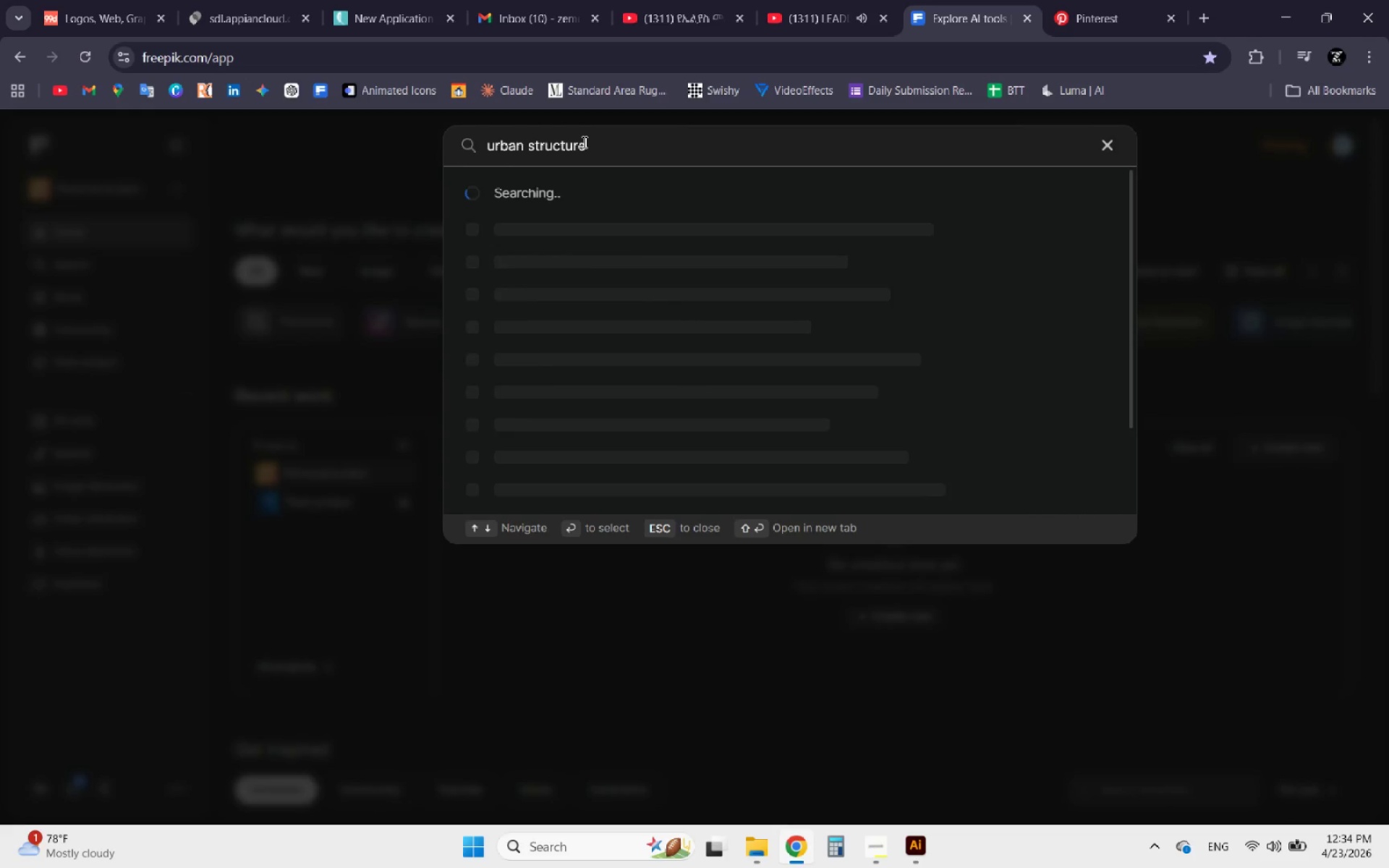 
key(Enter)
 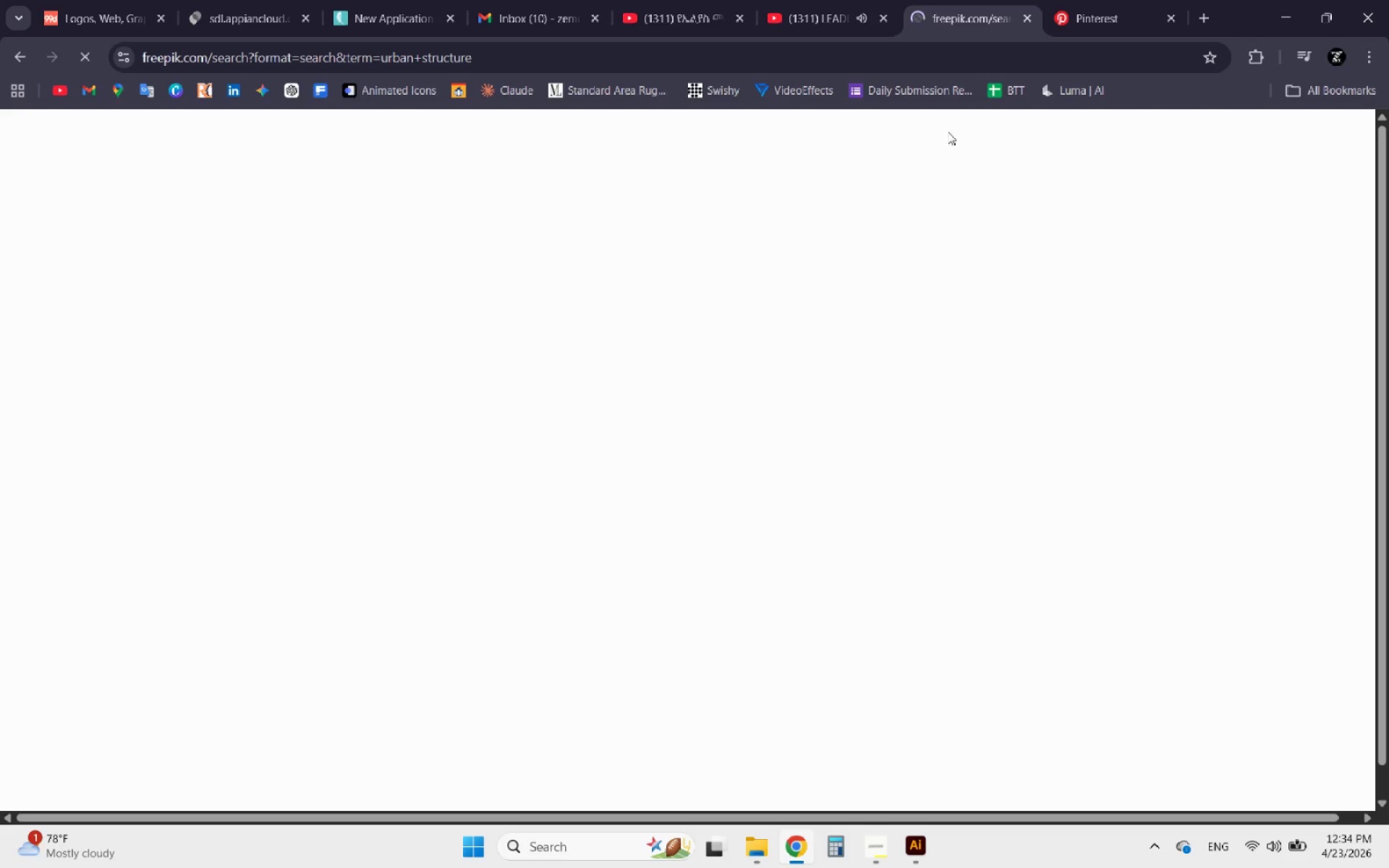 
mouse_move([1122, 10])
 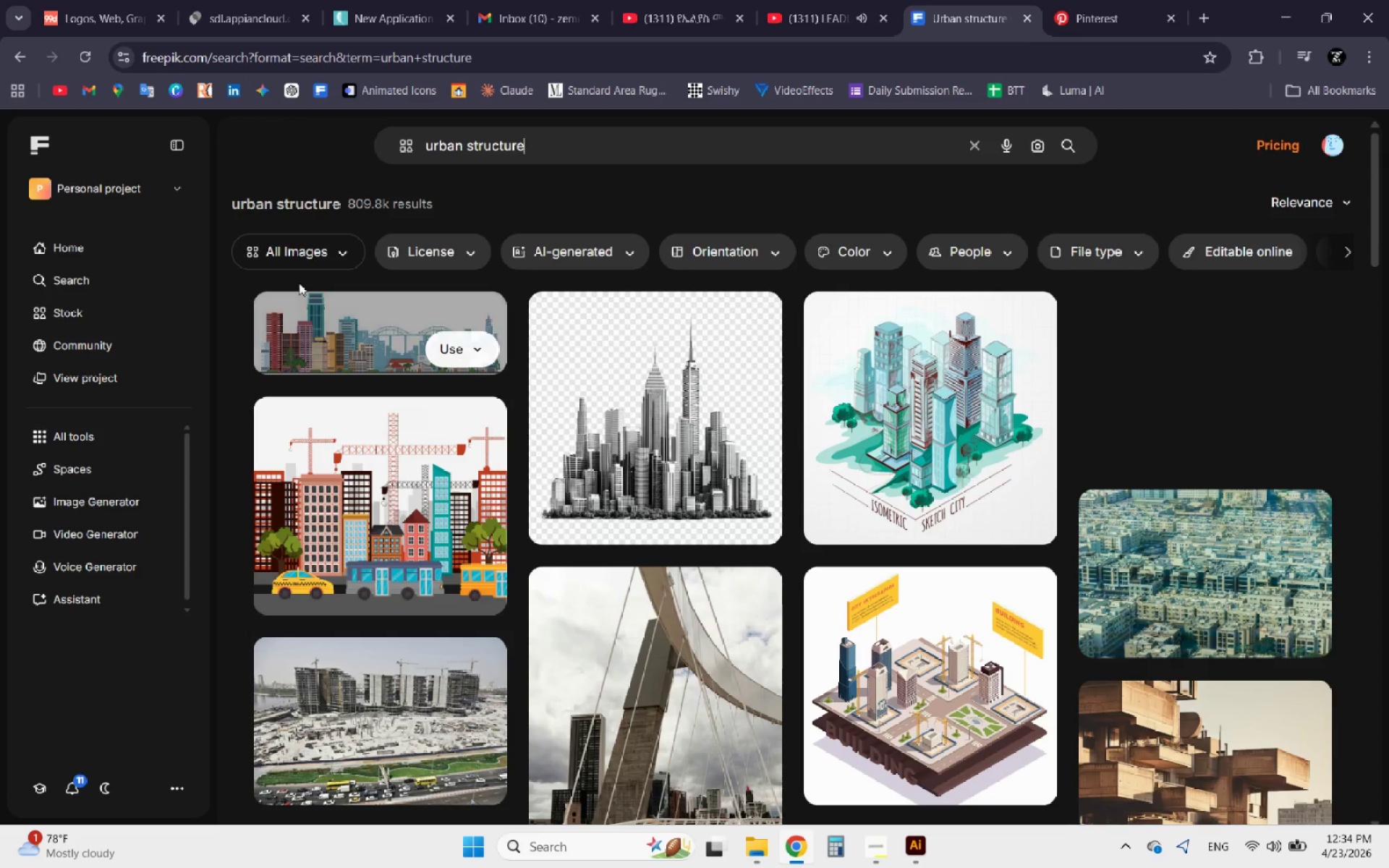 
left_click([315, 255])
 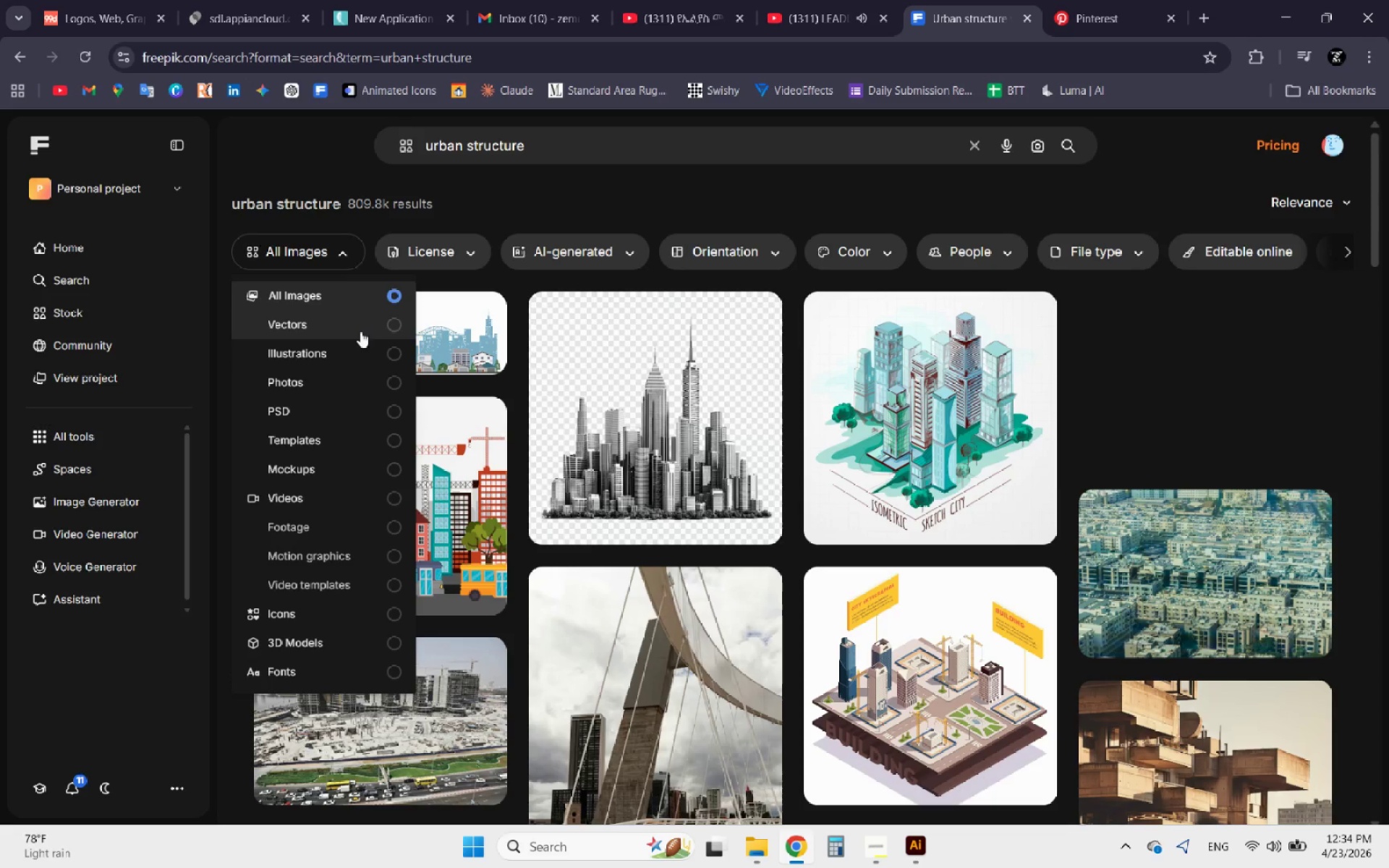 
left_click([382, 327])
 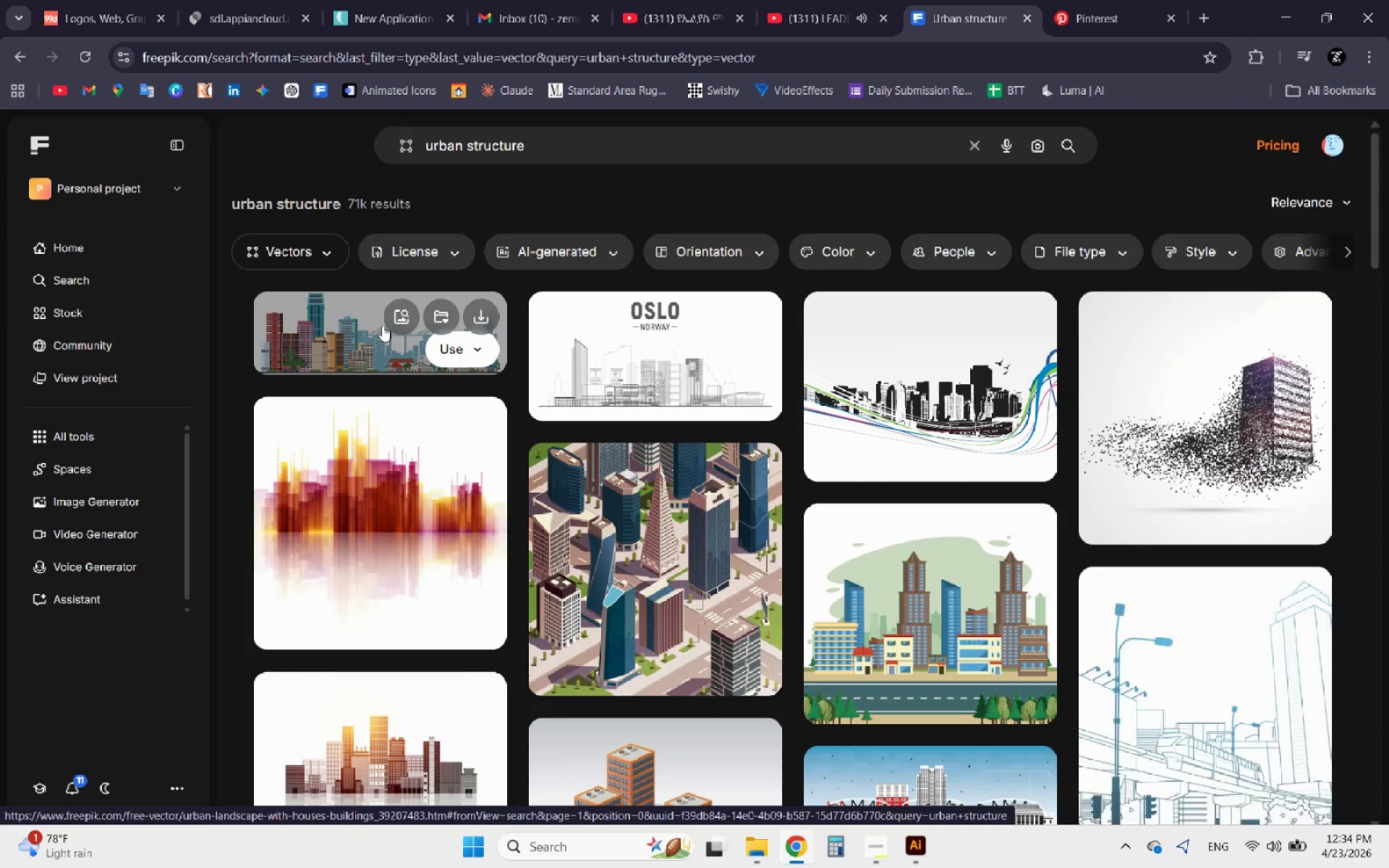 
wait(8.59)
 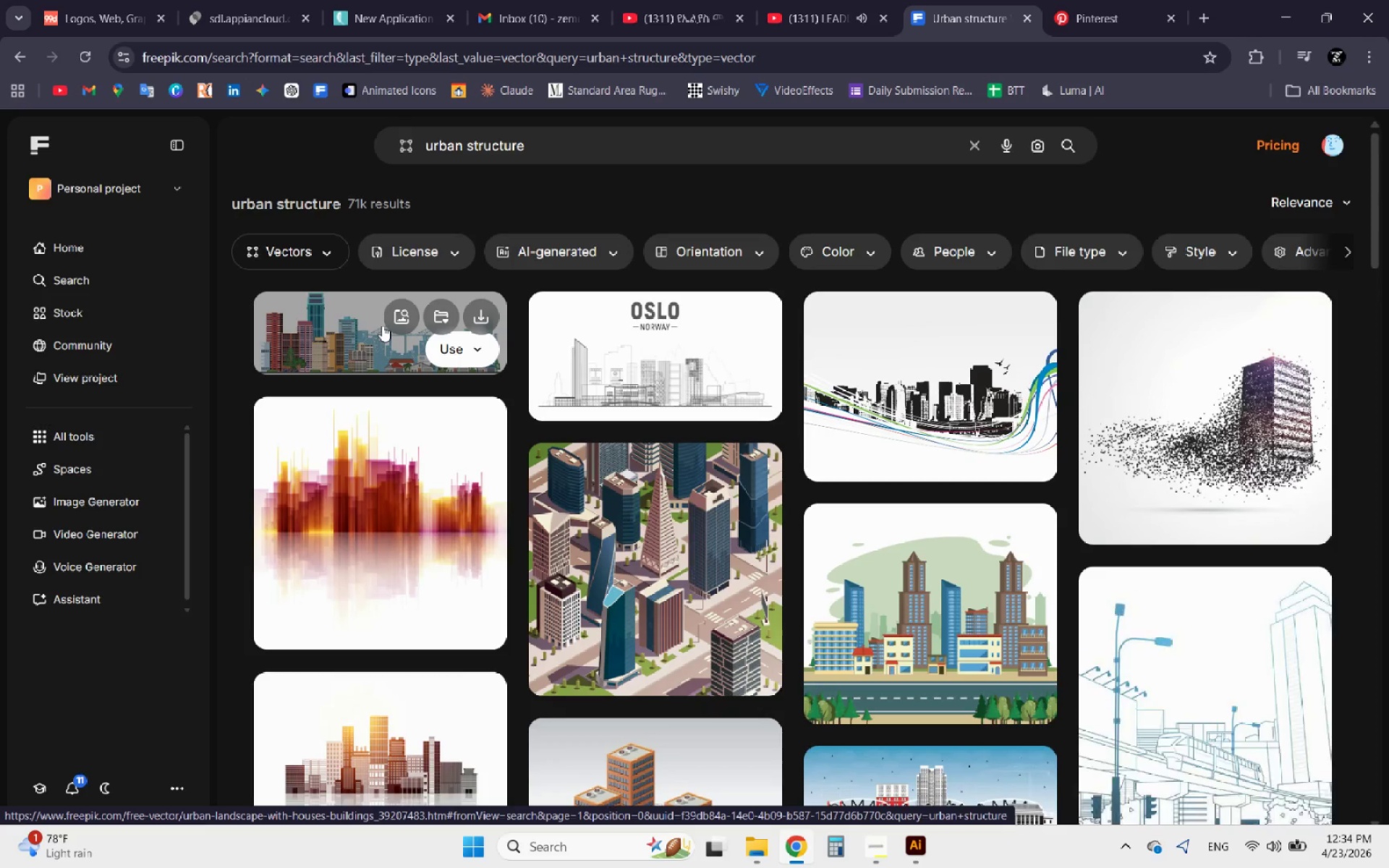 
scroll: coordinate [465, 618], scroll_direction: down, amount: 5.0
 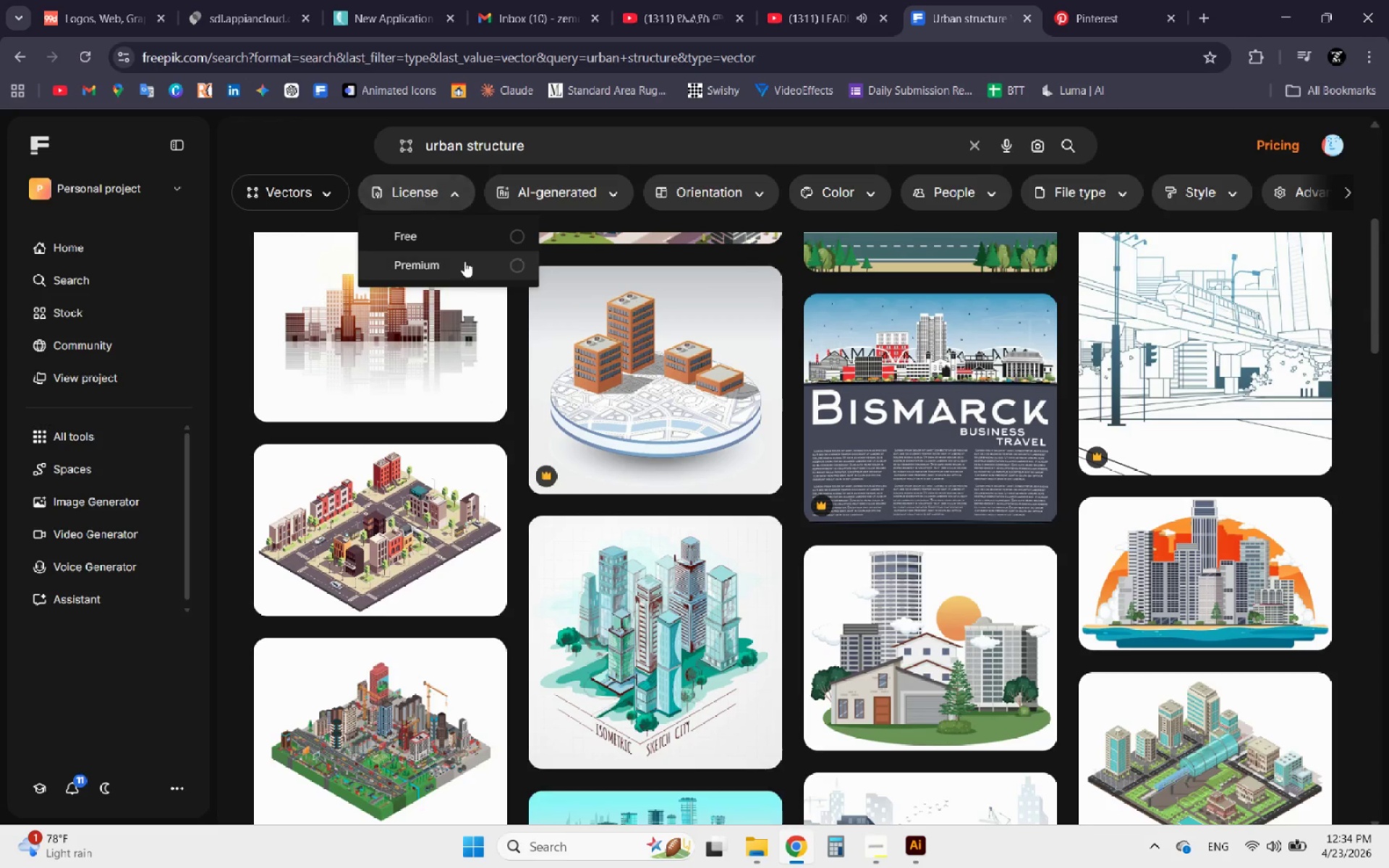 
left_click([508, 239])
 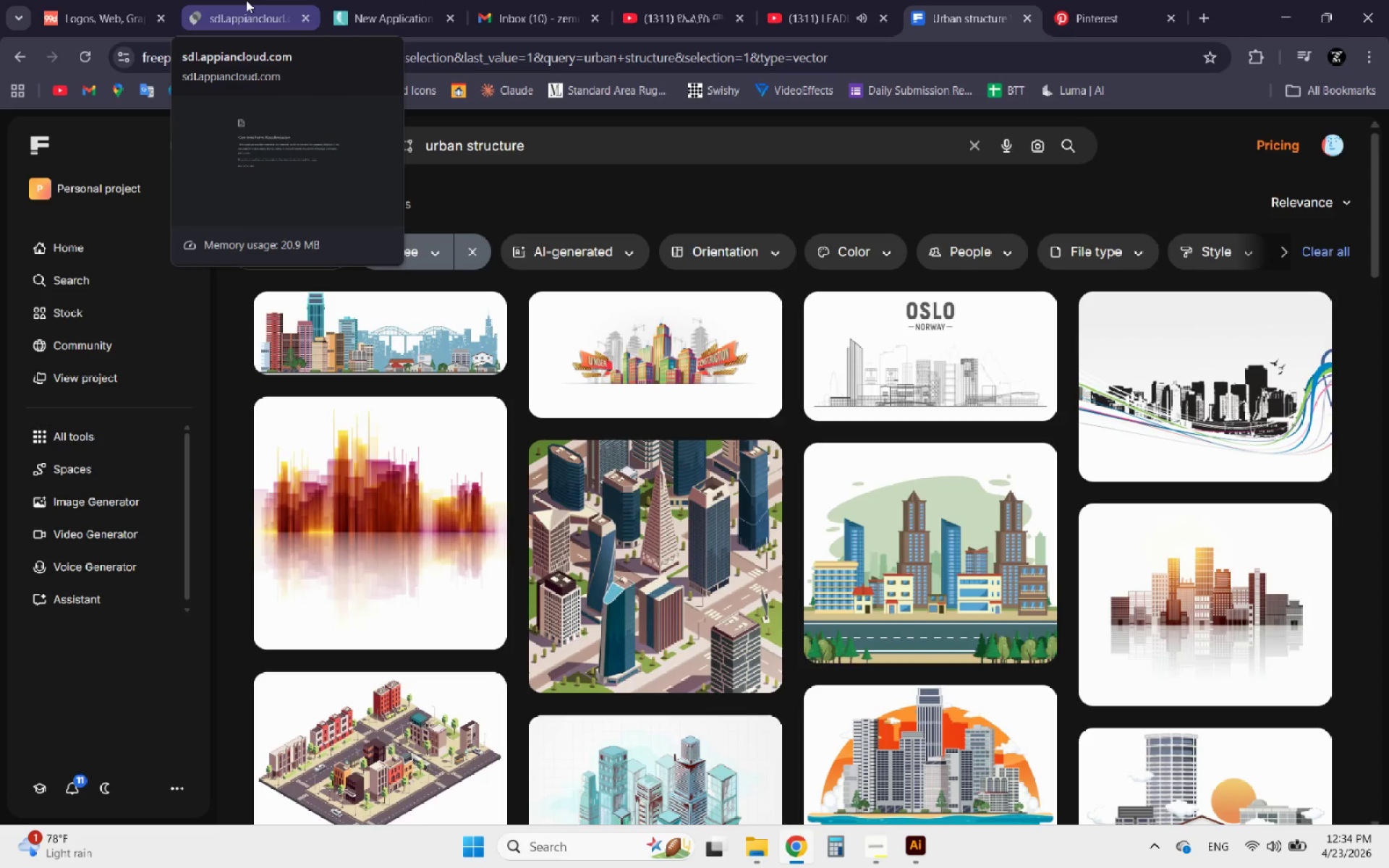 
wait(9.03)
 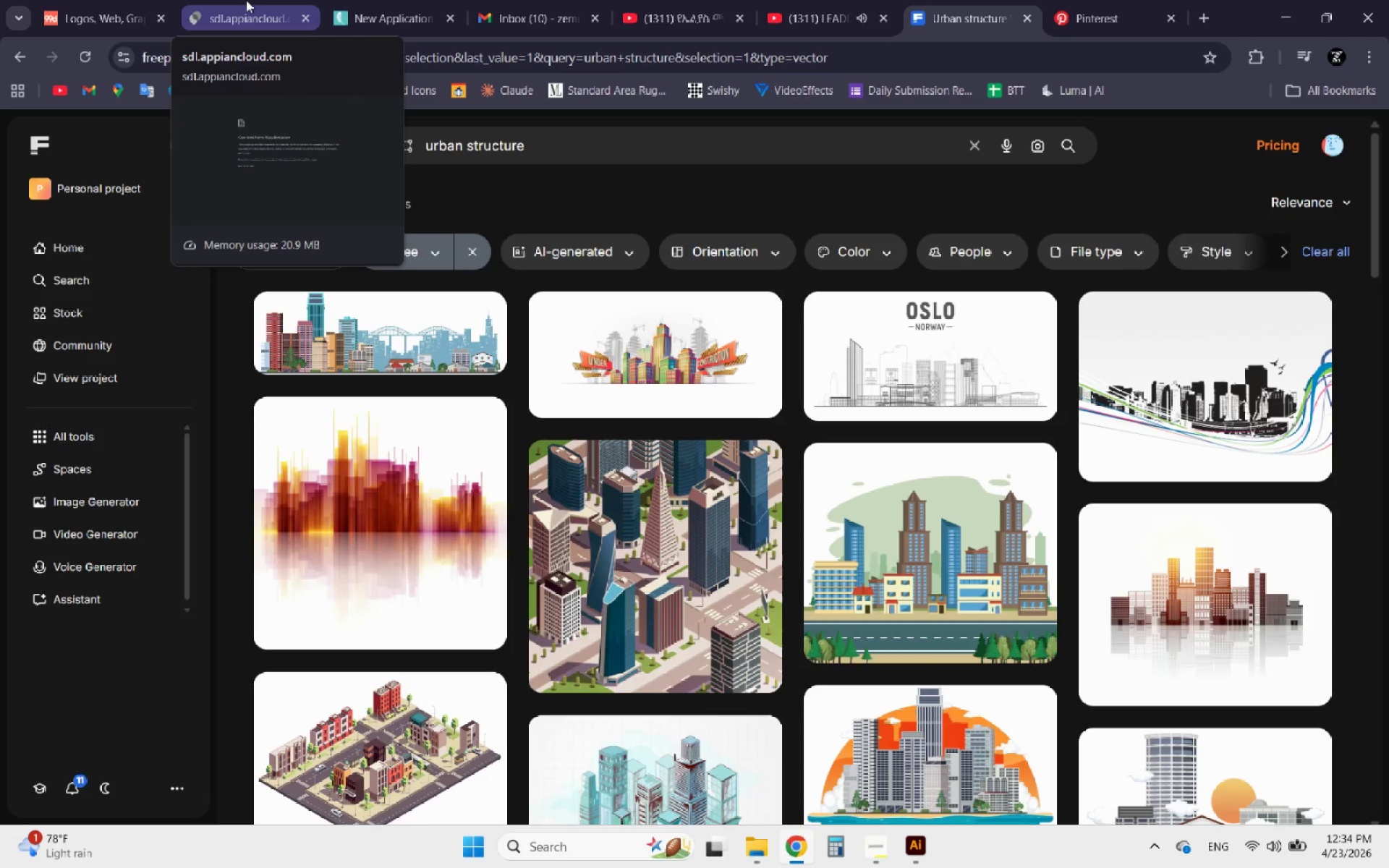 
scroll: coordinate [654, 401], scroll_direction: down, amount: 5.0
 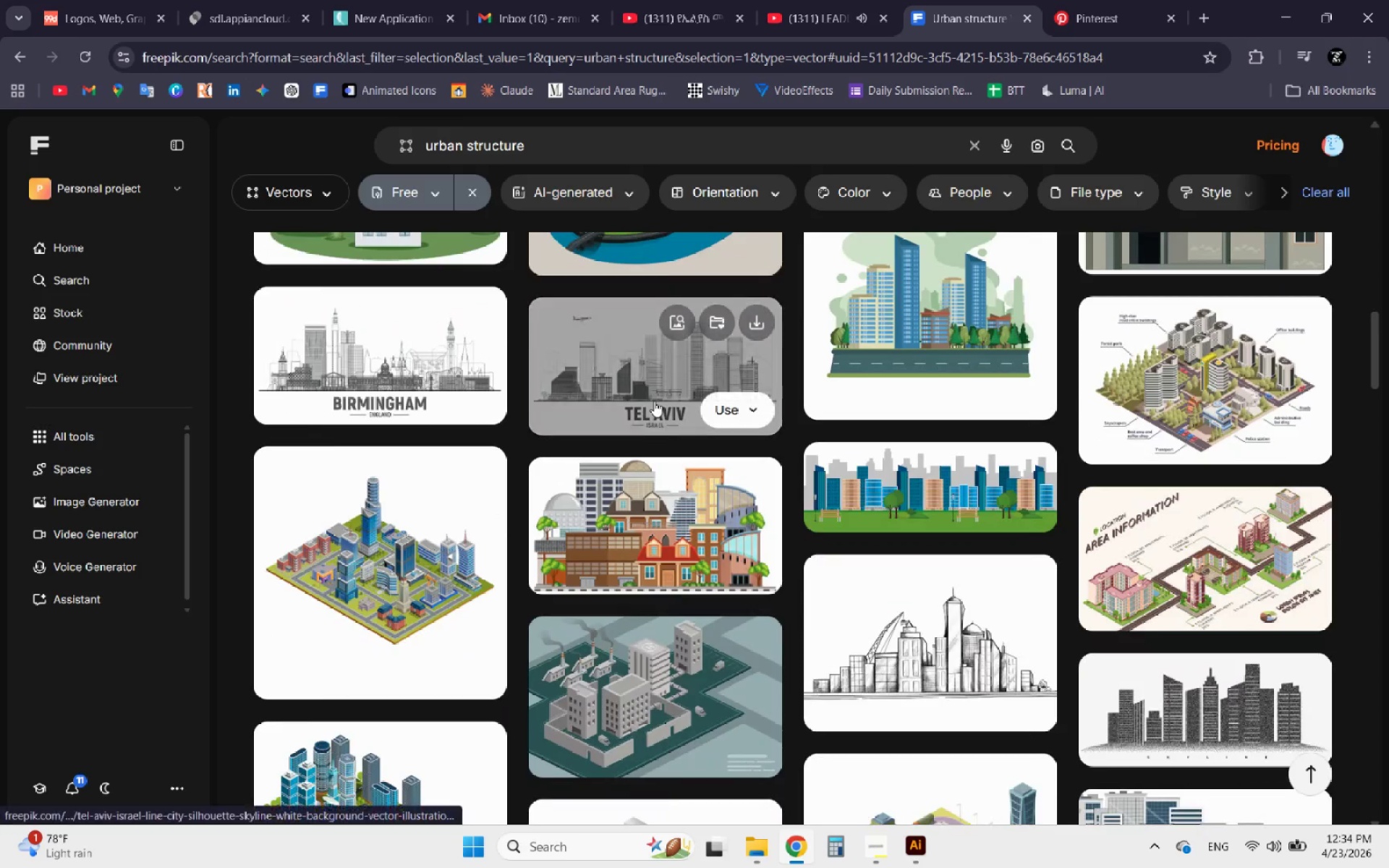 
scroll: coordinate [654, 401], scroll_direction: down, amount: 1.0
 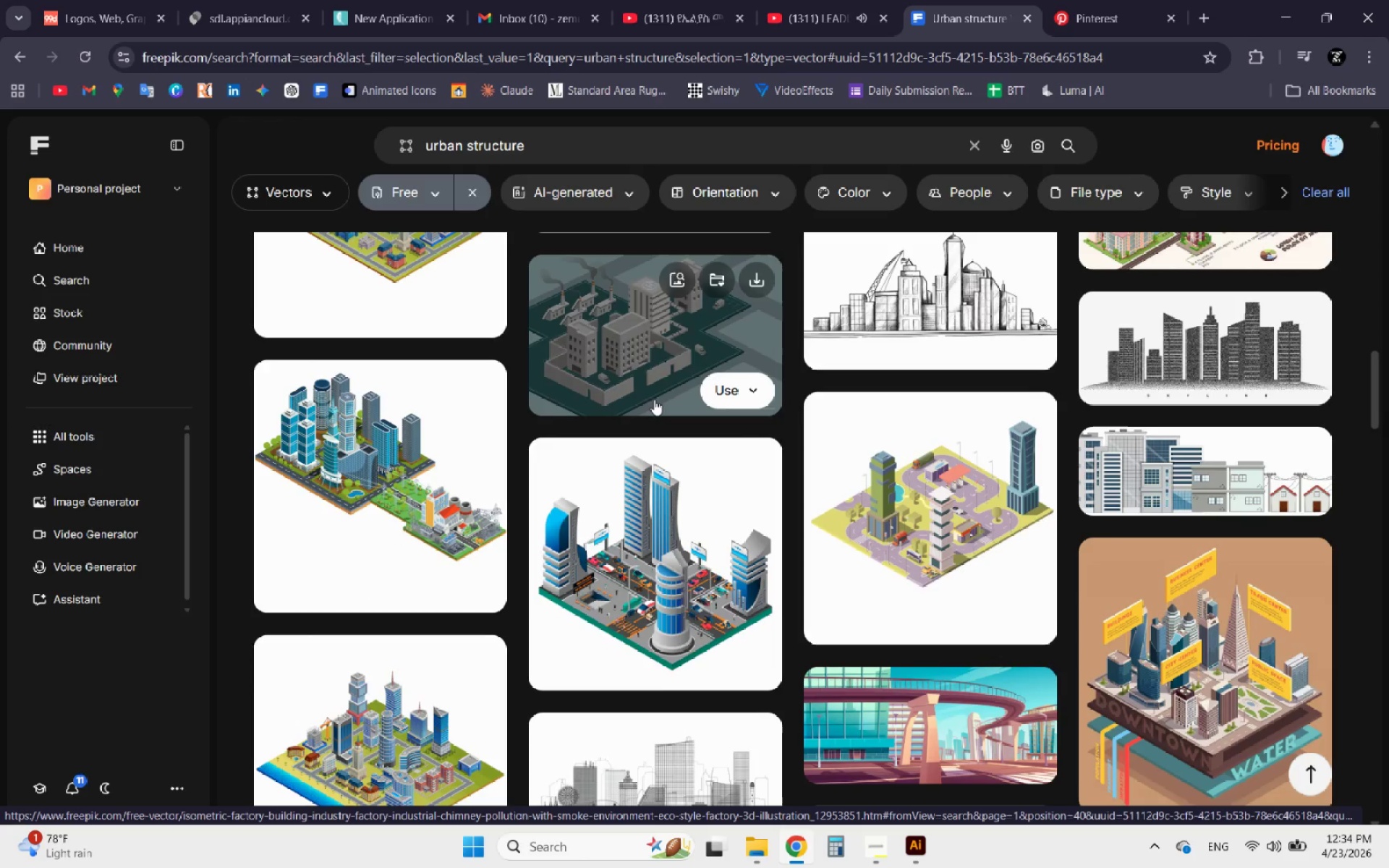 
wait(7.95)
 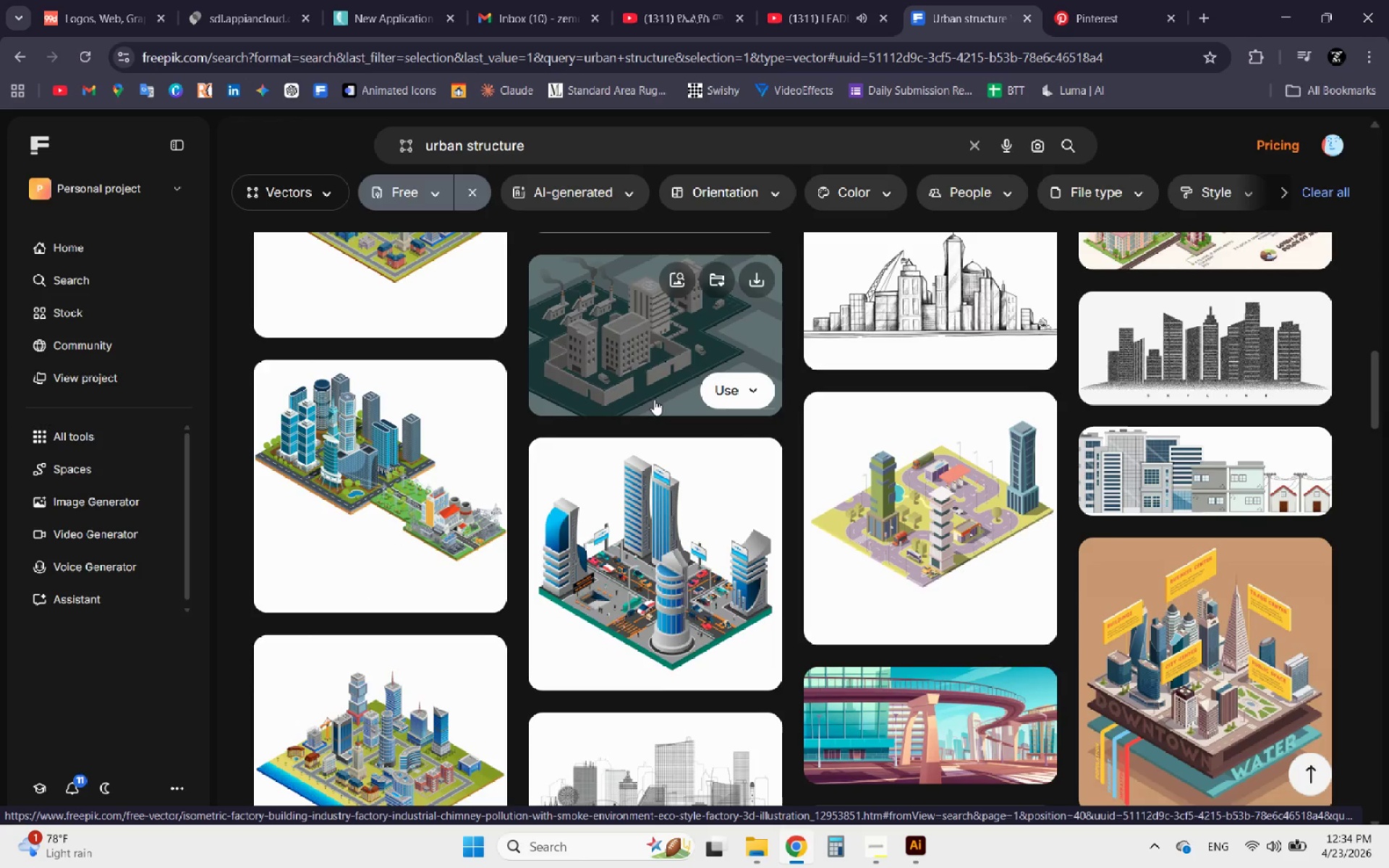 
scroll: coordinate [650, 401], scroll_direction: down, amount: 7.0
 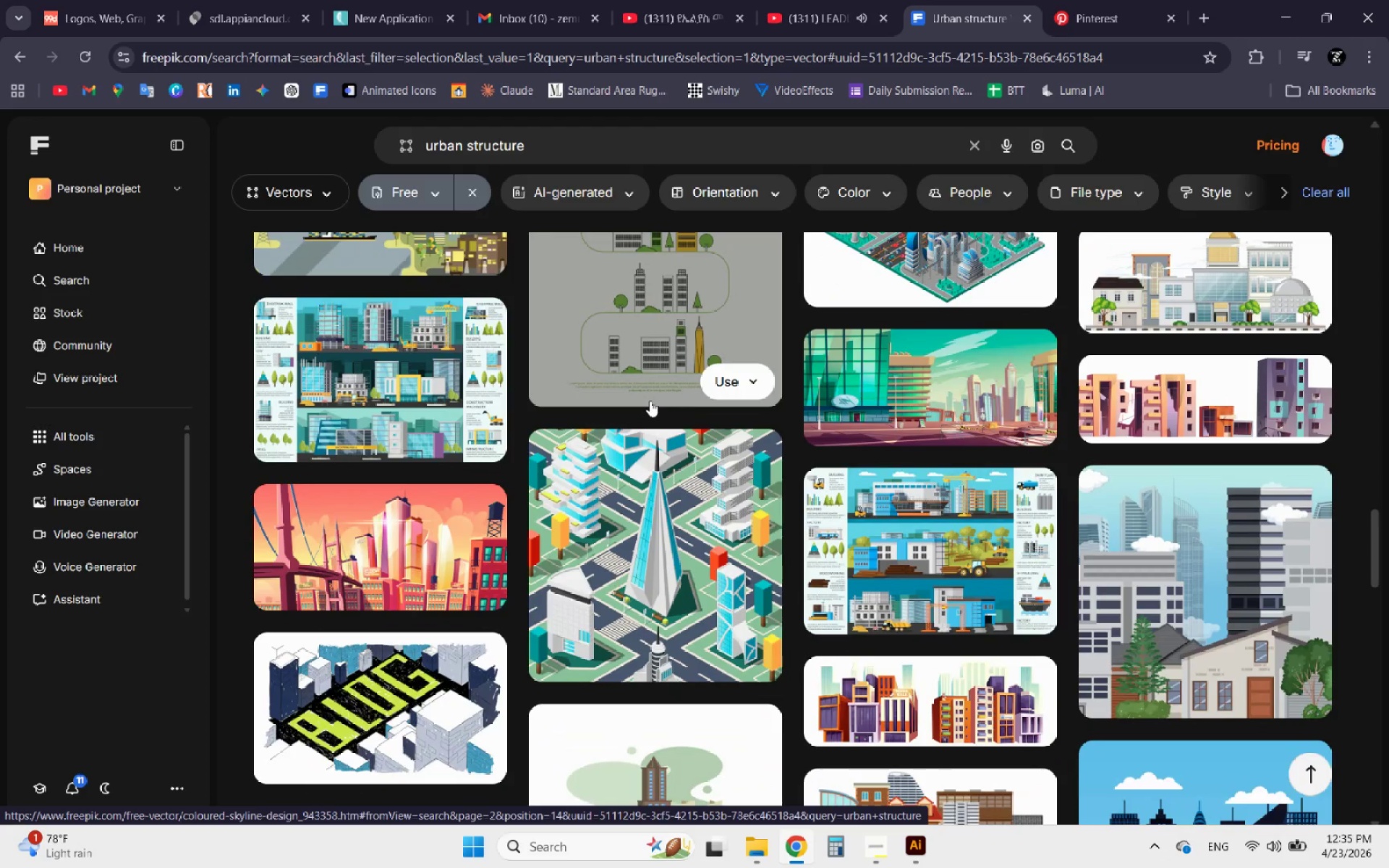 
scroll: coordinate [650, 401], scroll_direction: down, amount: 1.0
 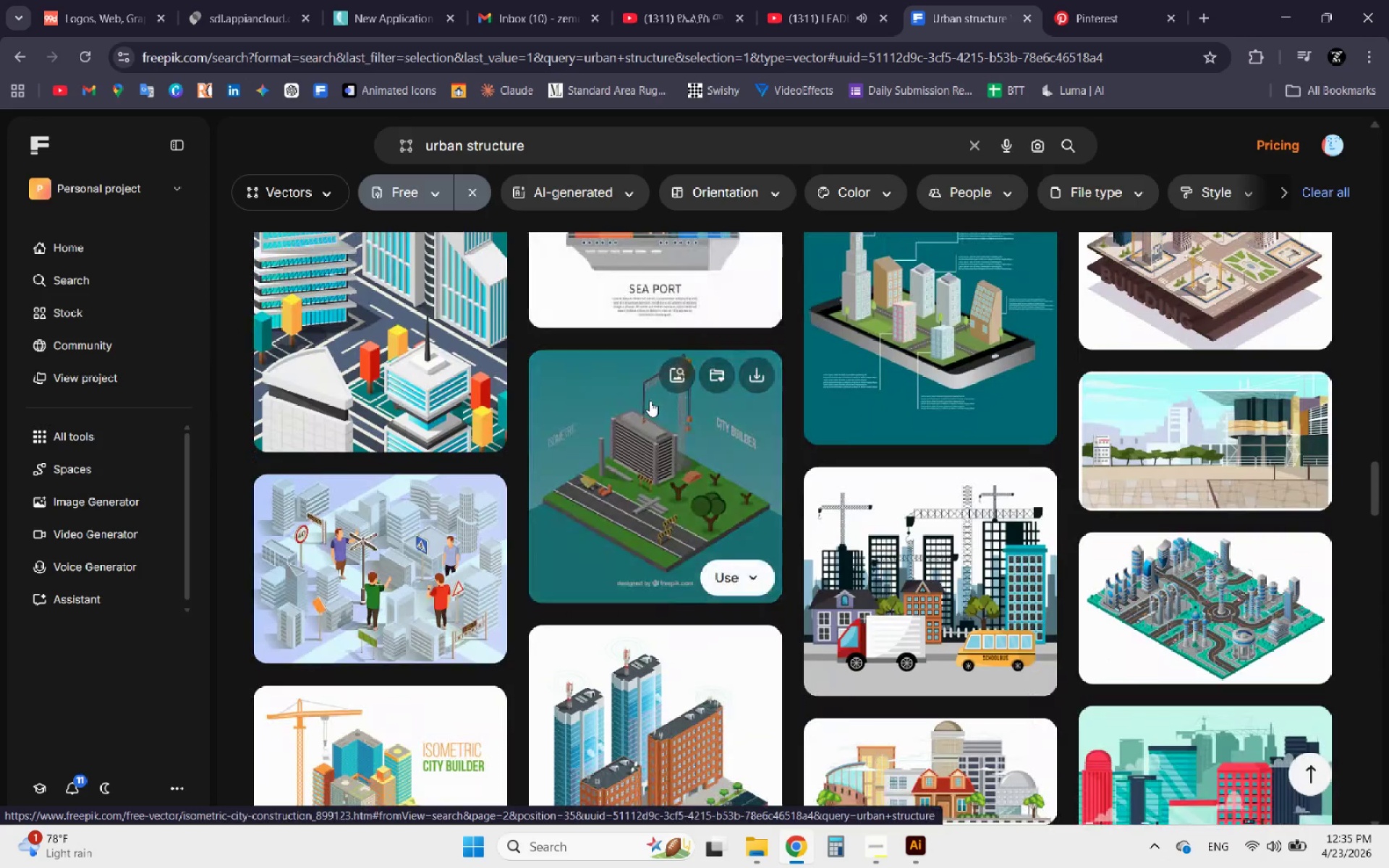 
left_click([1084, 0])
 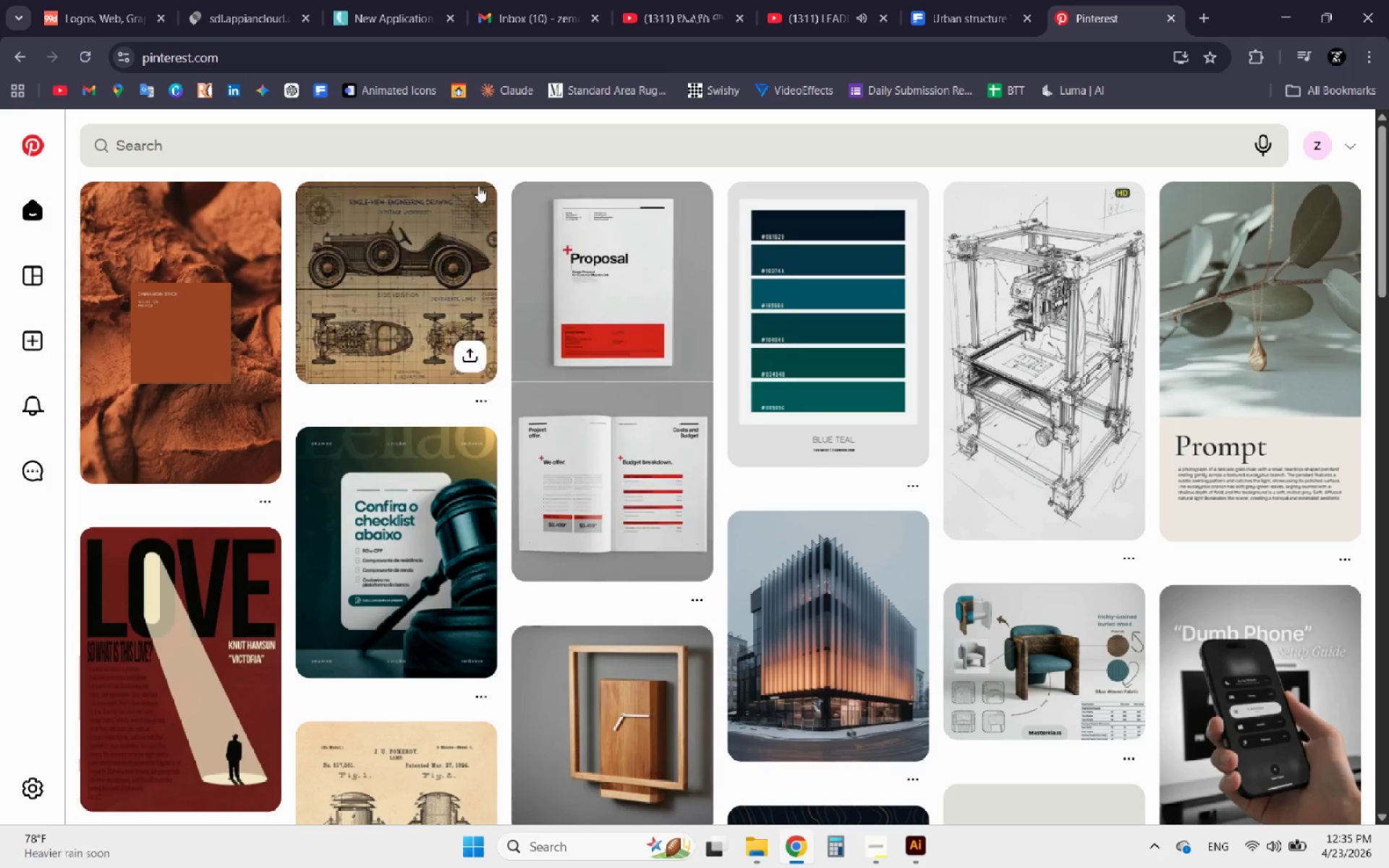 
left_click([417, 140])
 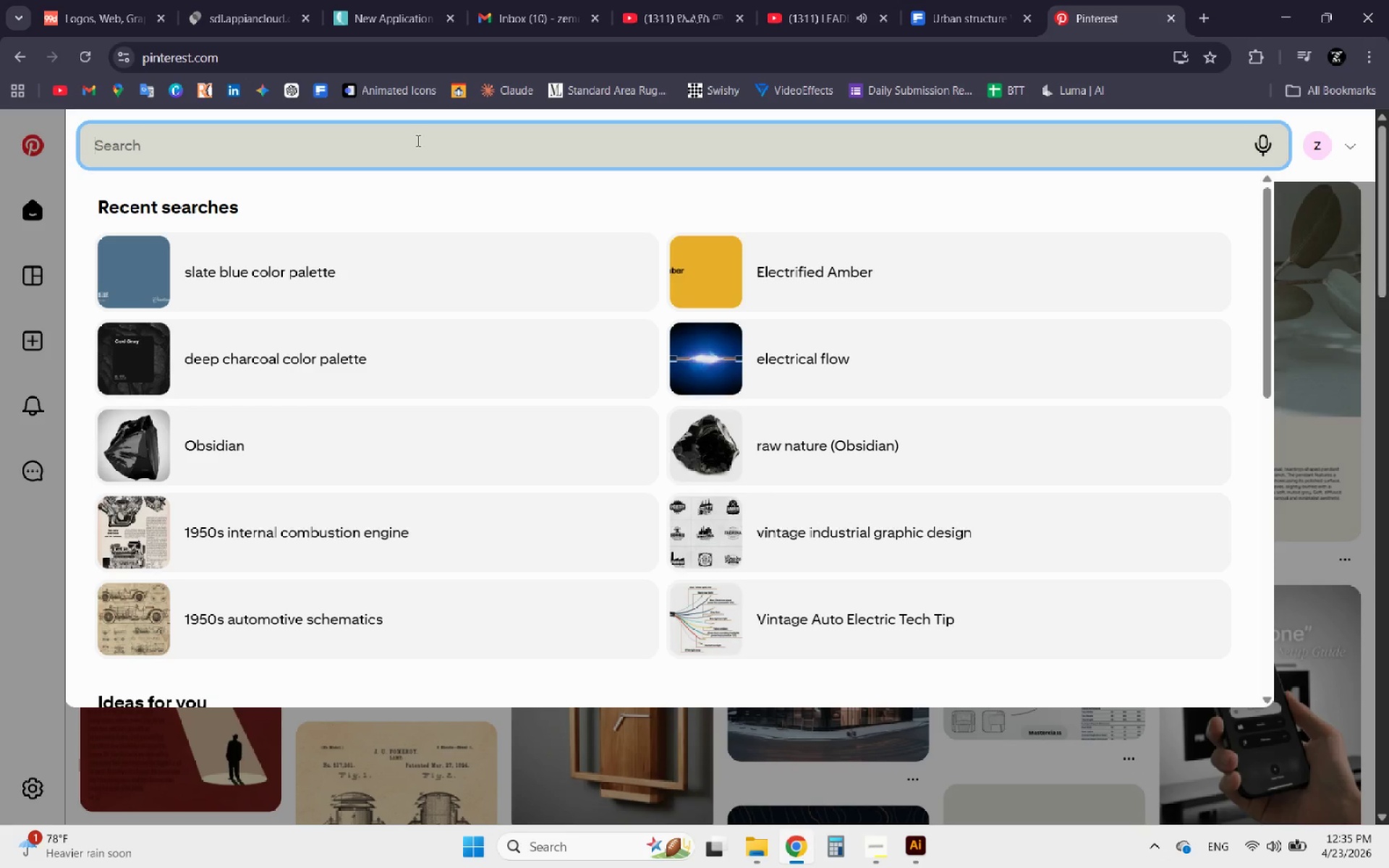 
key(Control+V)
 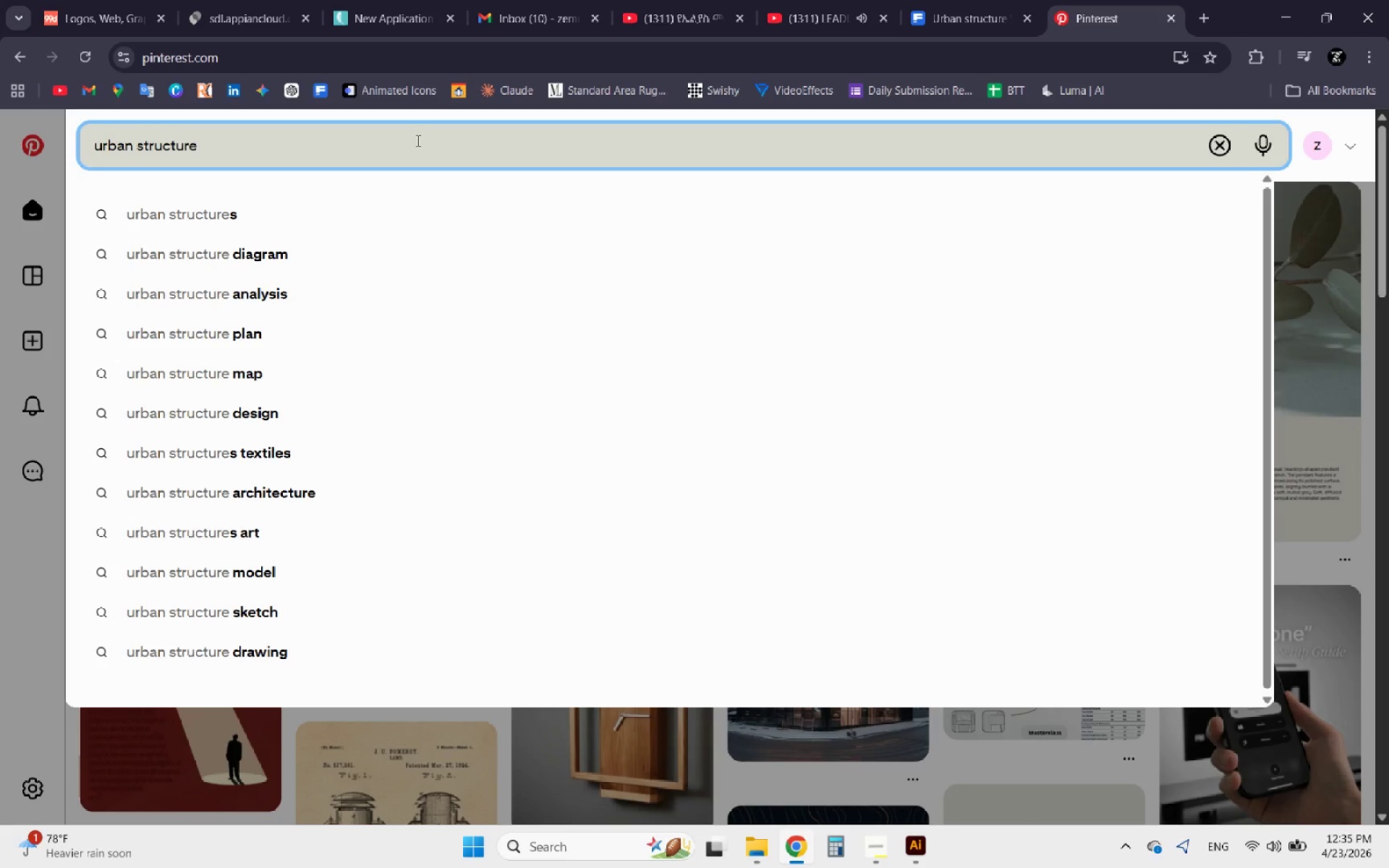 
type( icons)
 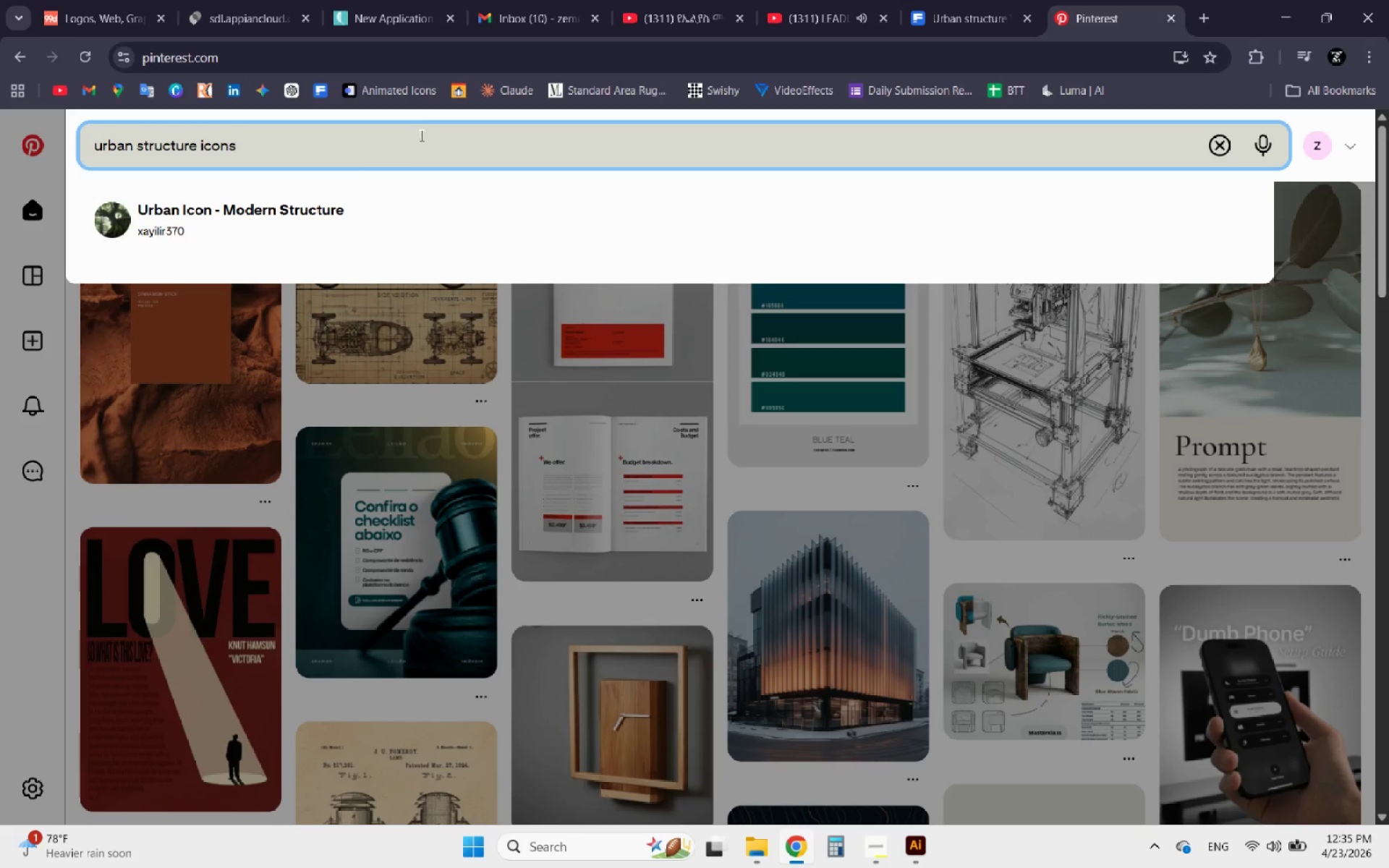 
key(Enter)
 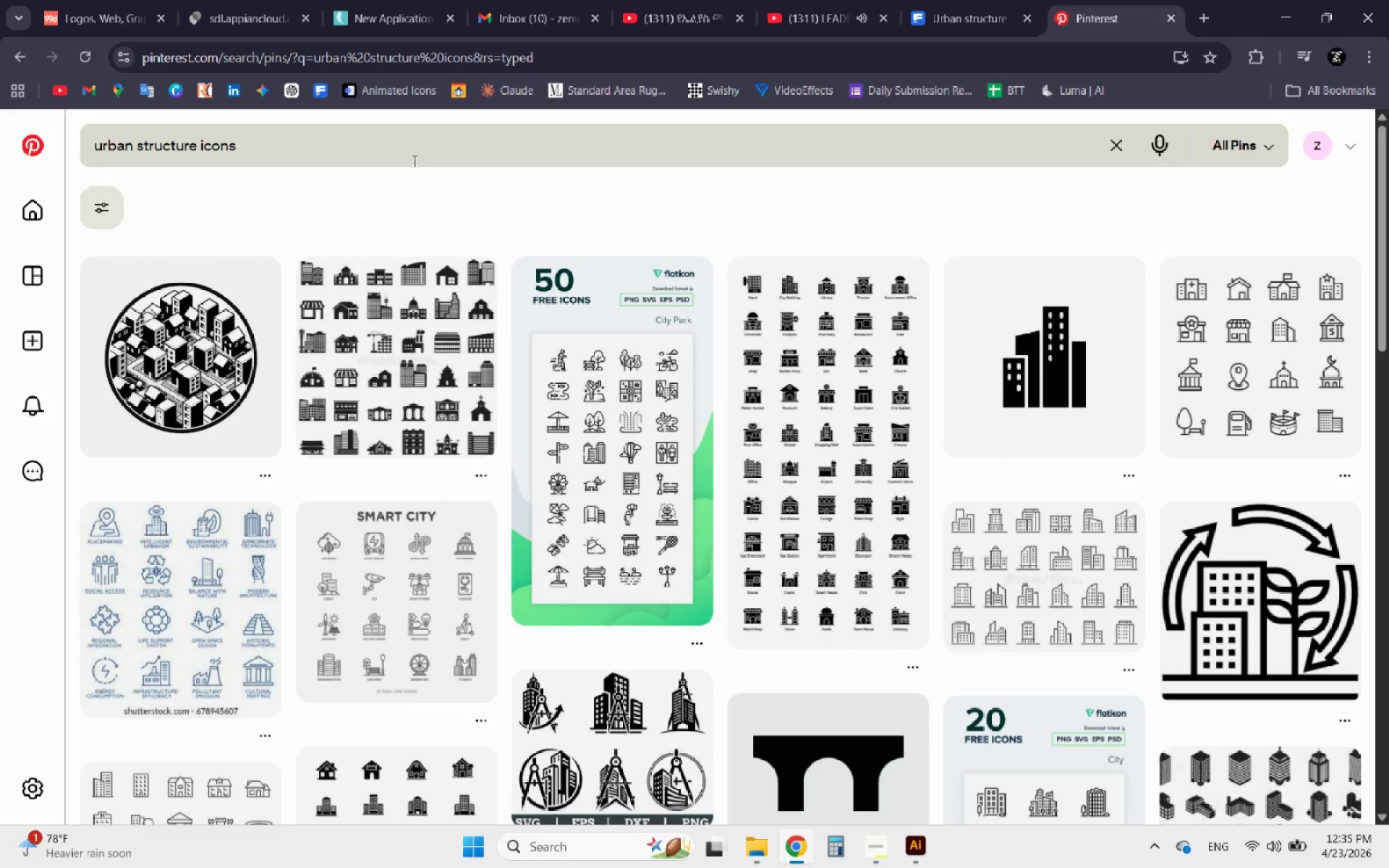 
wait(7.53)
 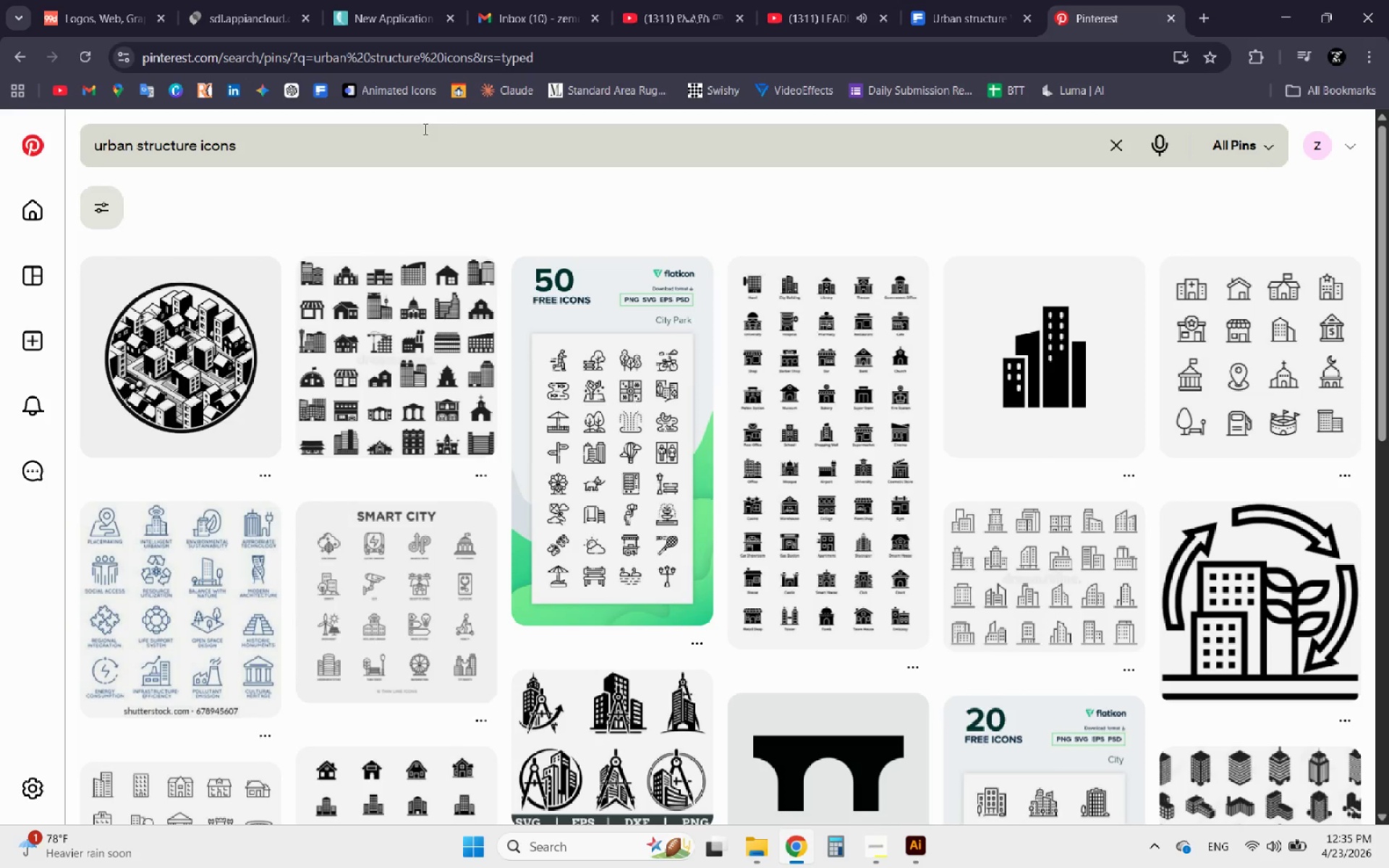 
scroll: coordinate [531, 242], scroll_direction: down, amount: 7.0
 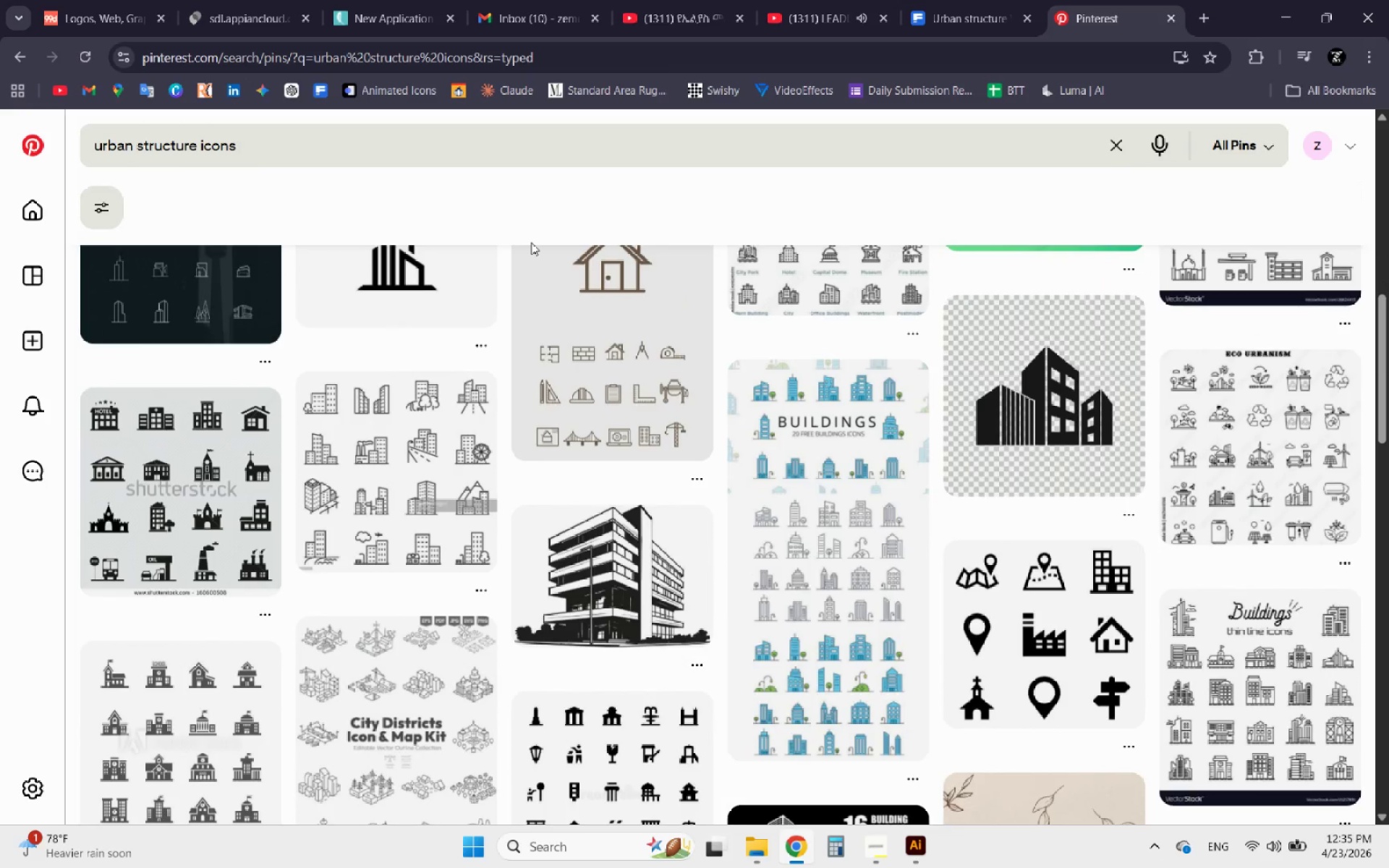 
scroll: coordinate [531, 242], scroll_direction: none, amount: 0.0
 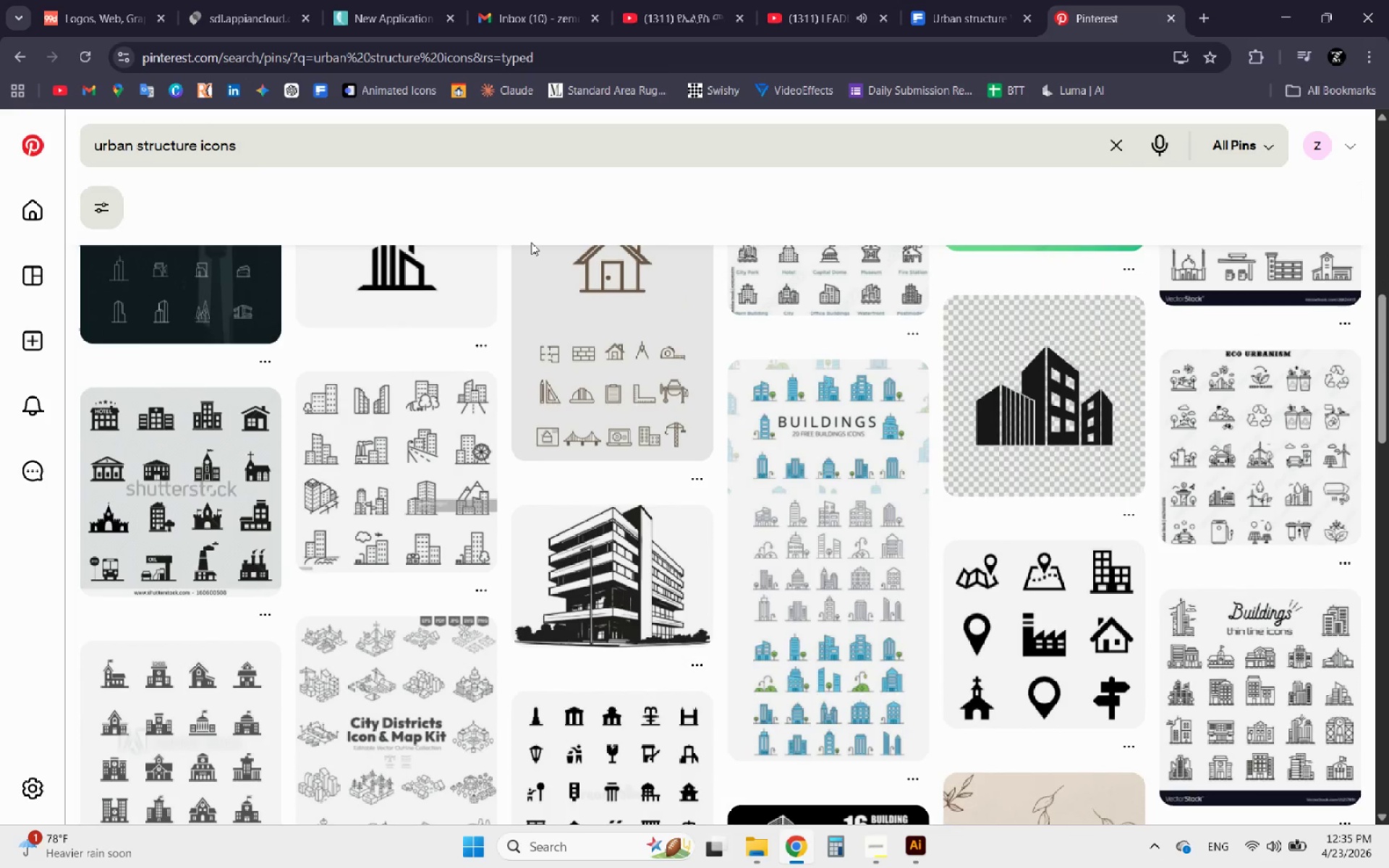 
scroll: coordinate [531, 242], scroll_direction: down, amount: 5.0
 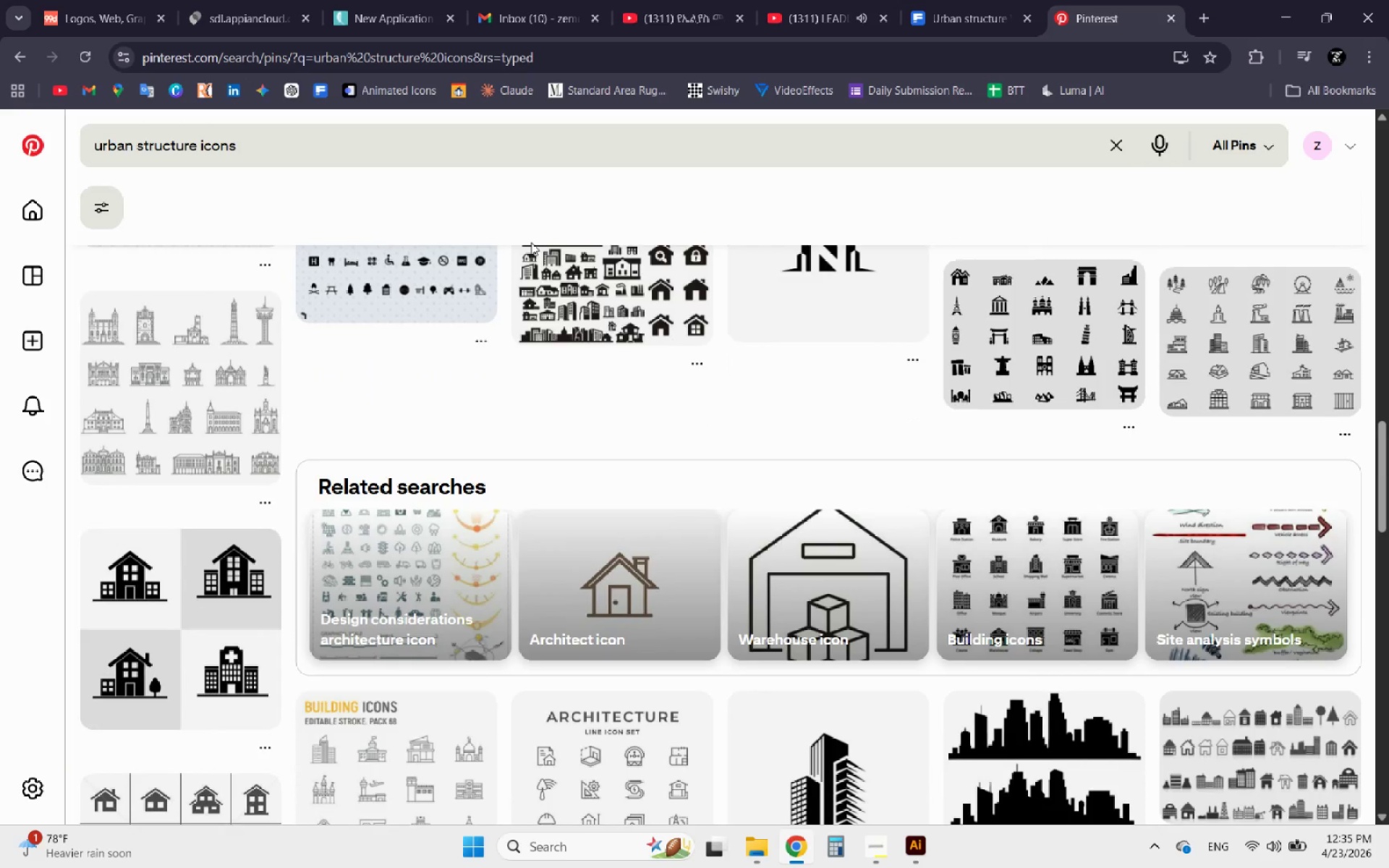 
scroll: coordinate [531, 242], scroll_direction: up, amount: 1.0
 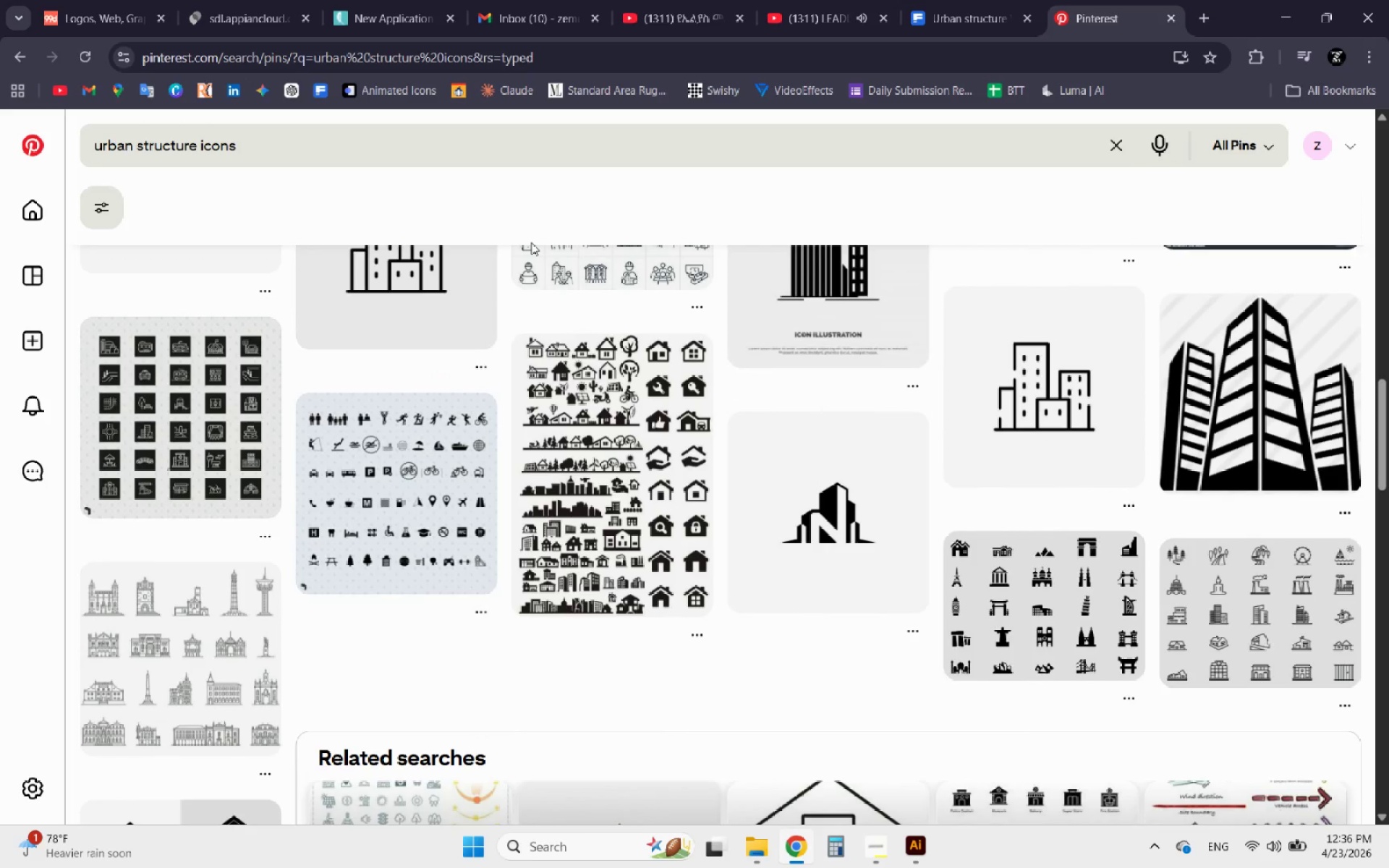 
scroll: coordinate [531, 242], scroll_direction: down, amount: 9.0
 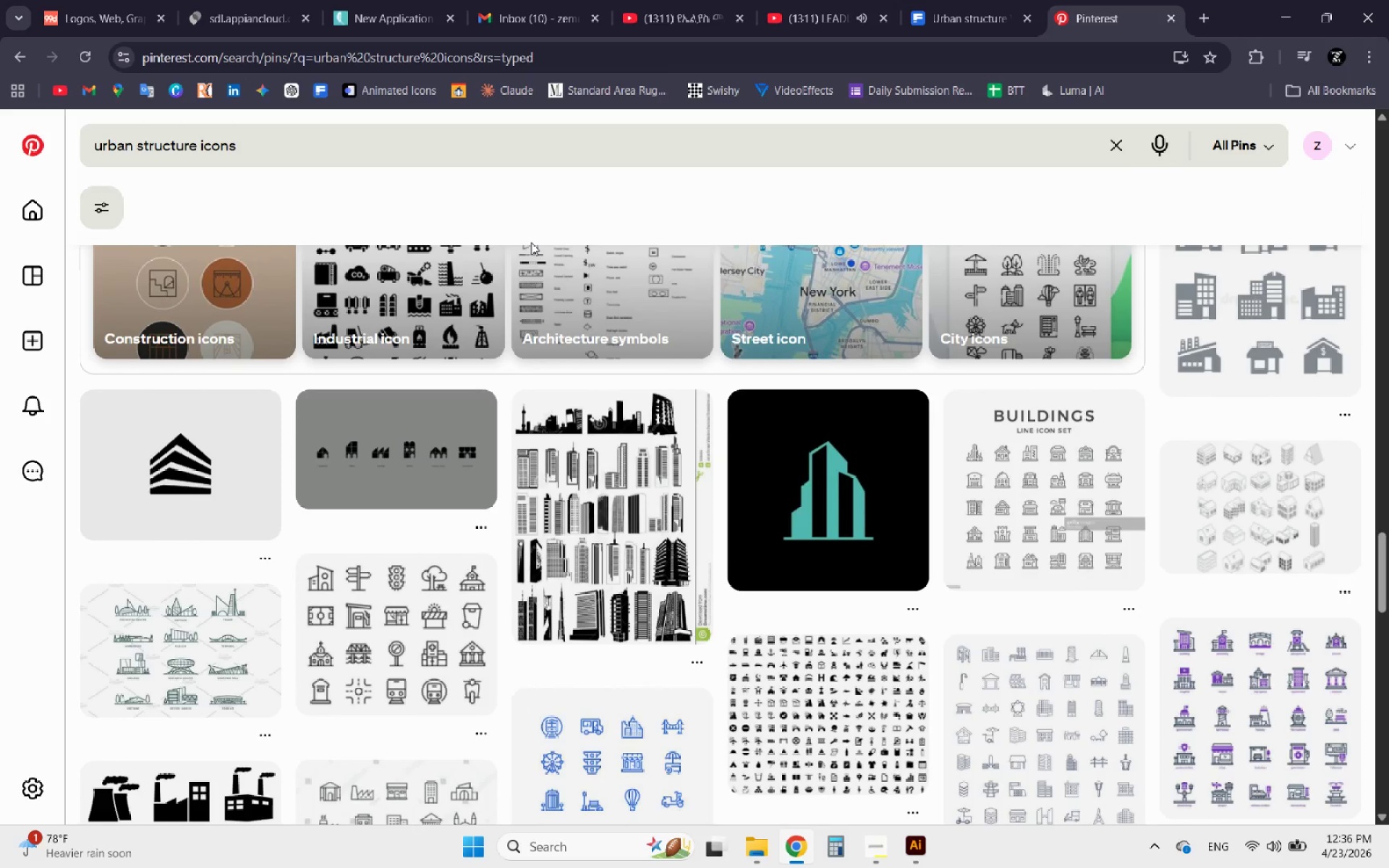 
scroll: coordinate [531, 242], scroll_direction: down, amount: 2.0
 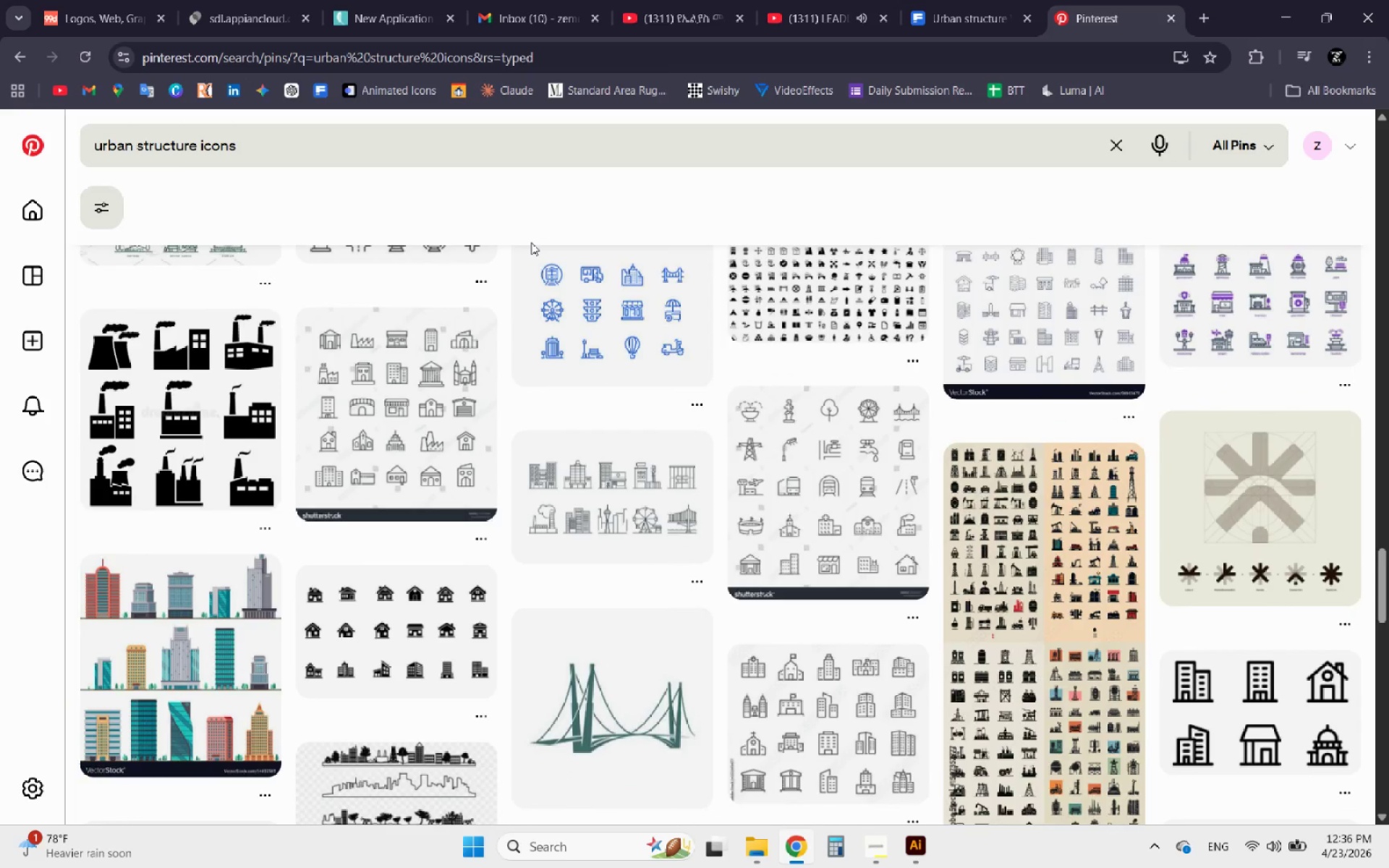 
wait(6.91)
 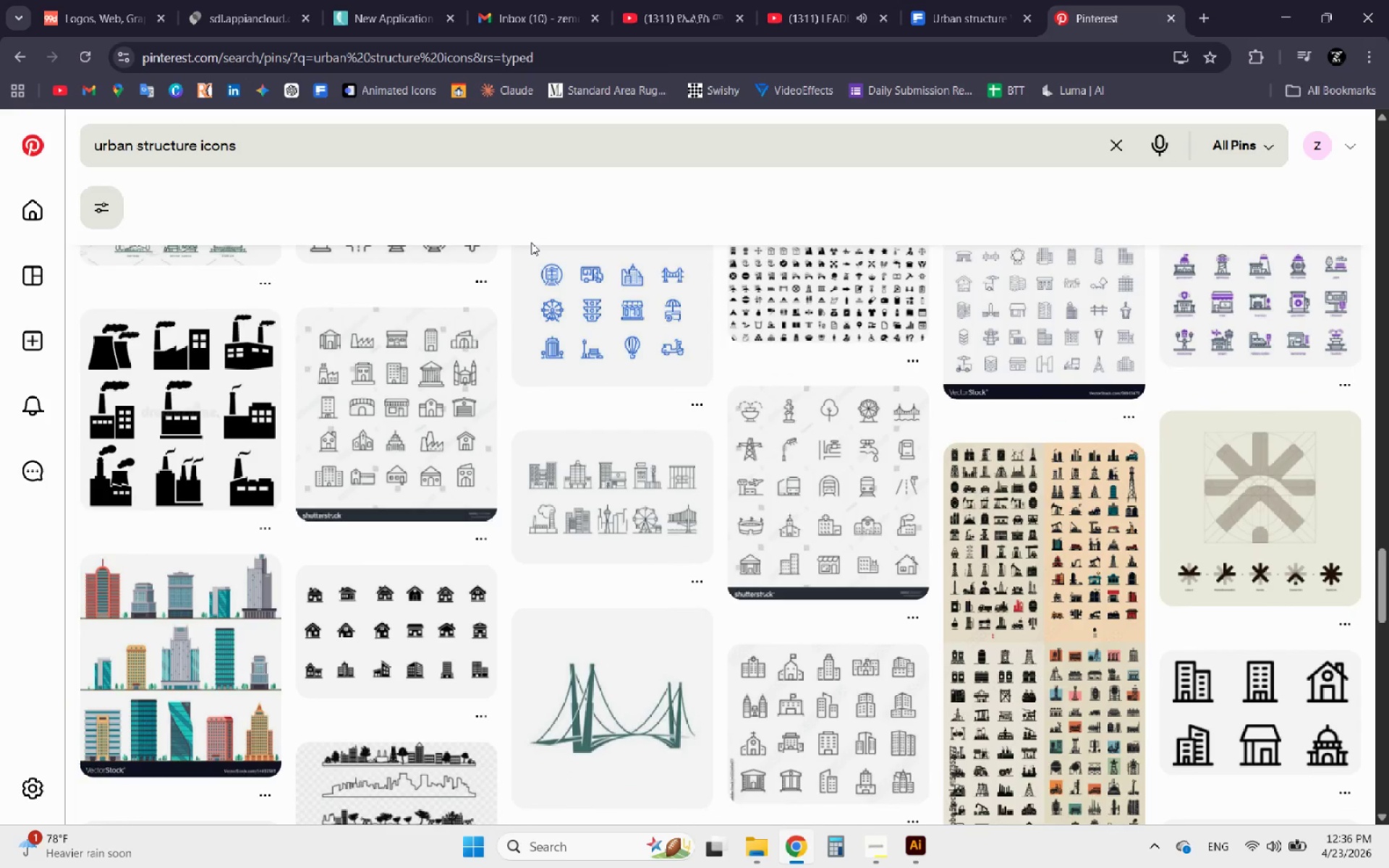 
scroll: coordinate [544, 226], scroll_direction: down, amount: 1.0
 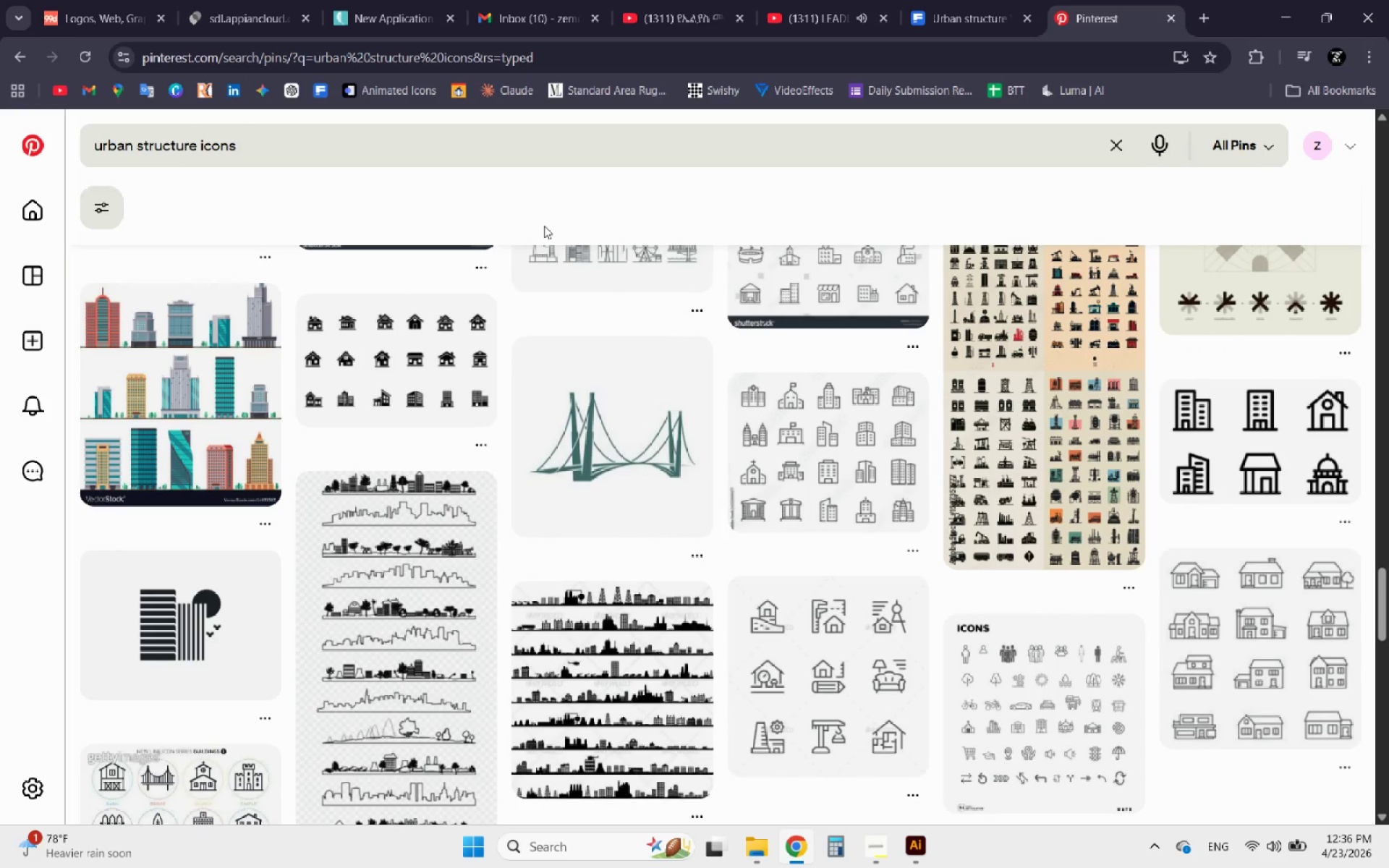 
wait(6.41)
 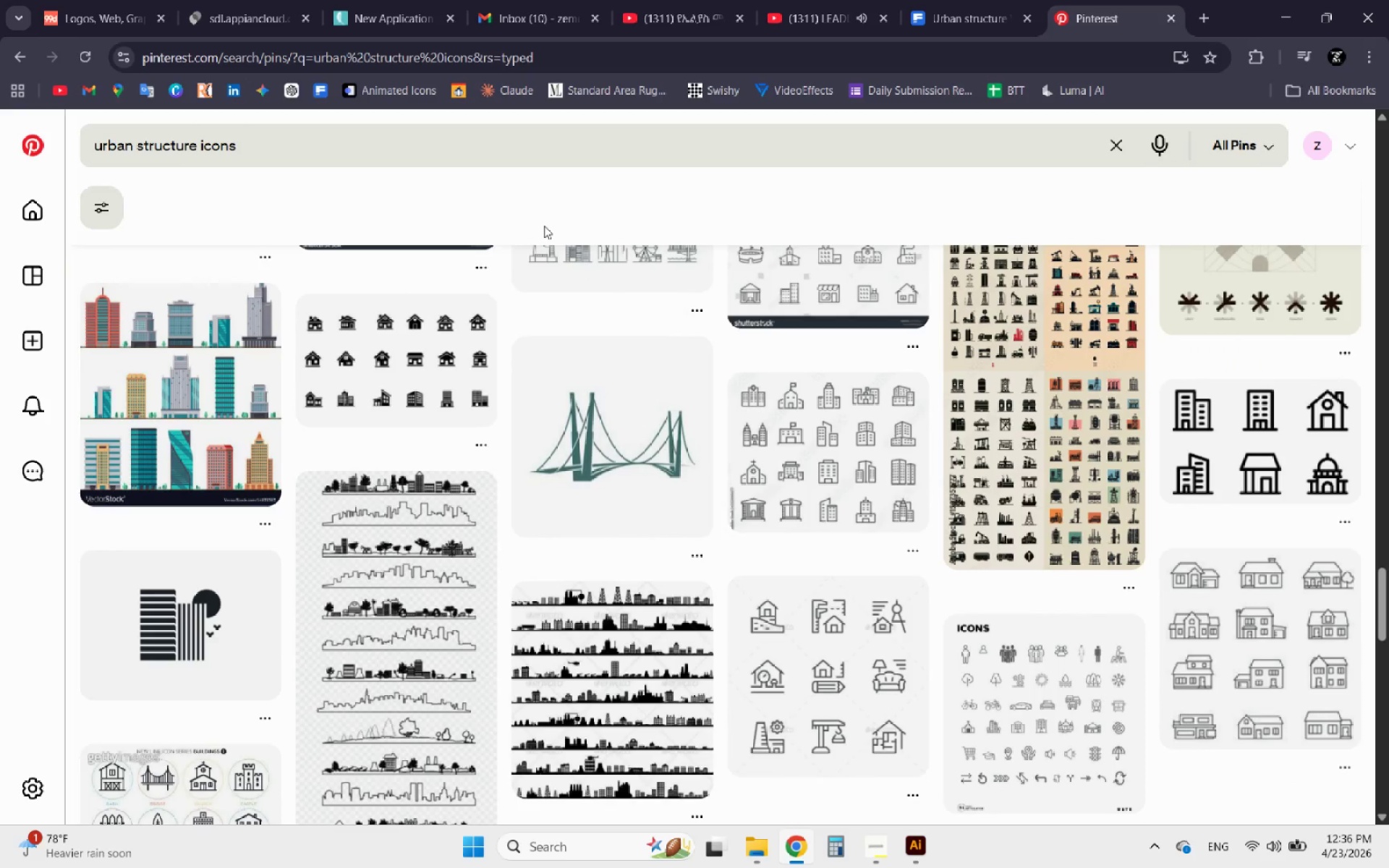 
scroll: coordinate [647, 539], scroll_direction: down, amount: 5.0
 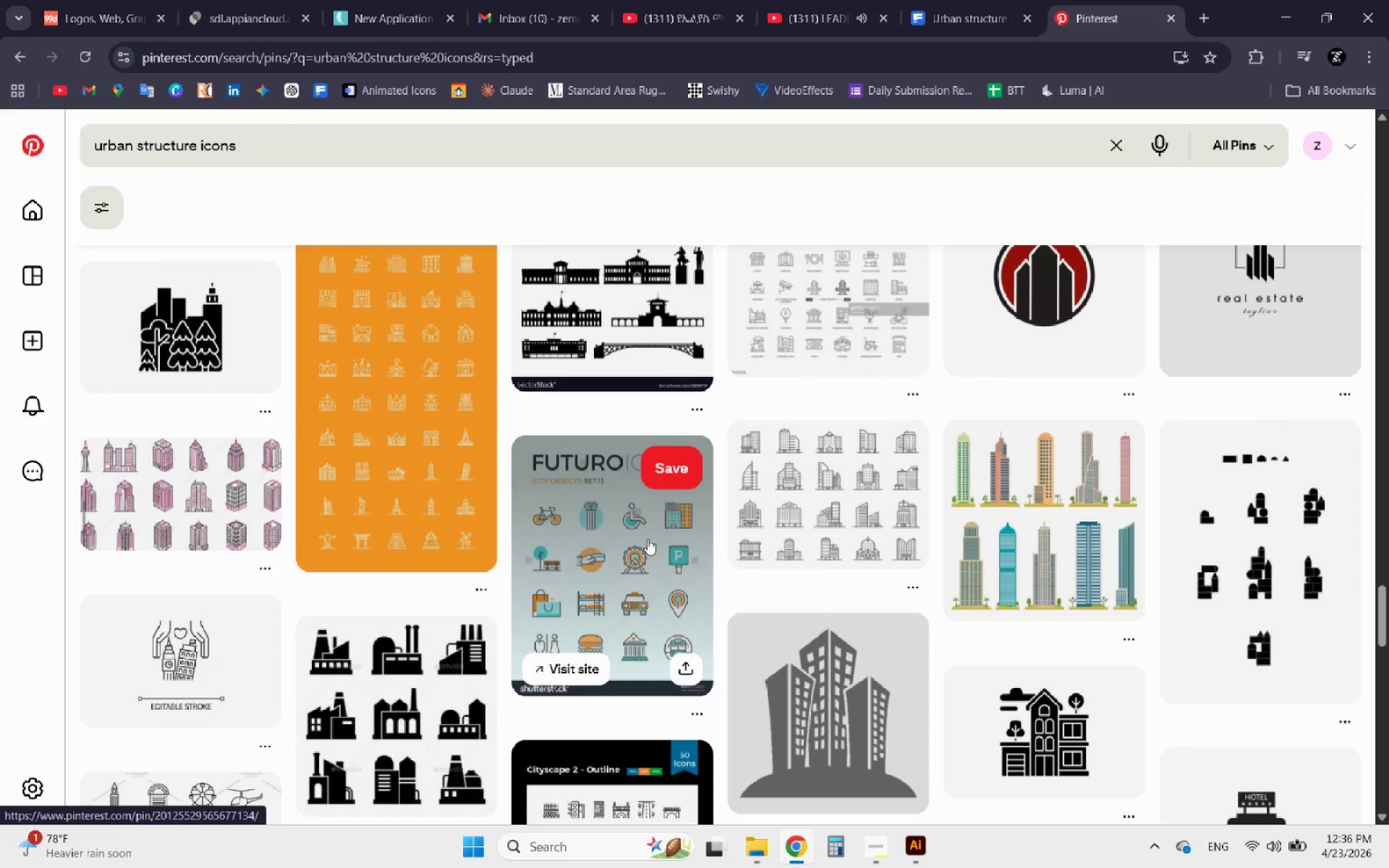 
scroll: coordinate [647, 539], scroll_direction: down, amount: 1.0
 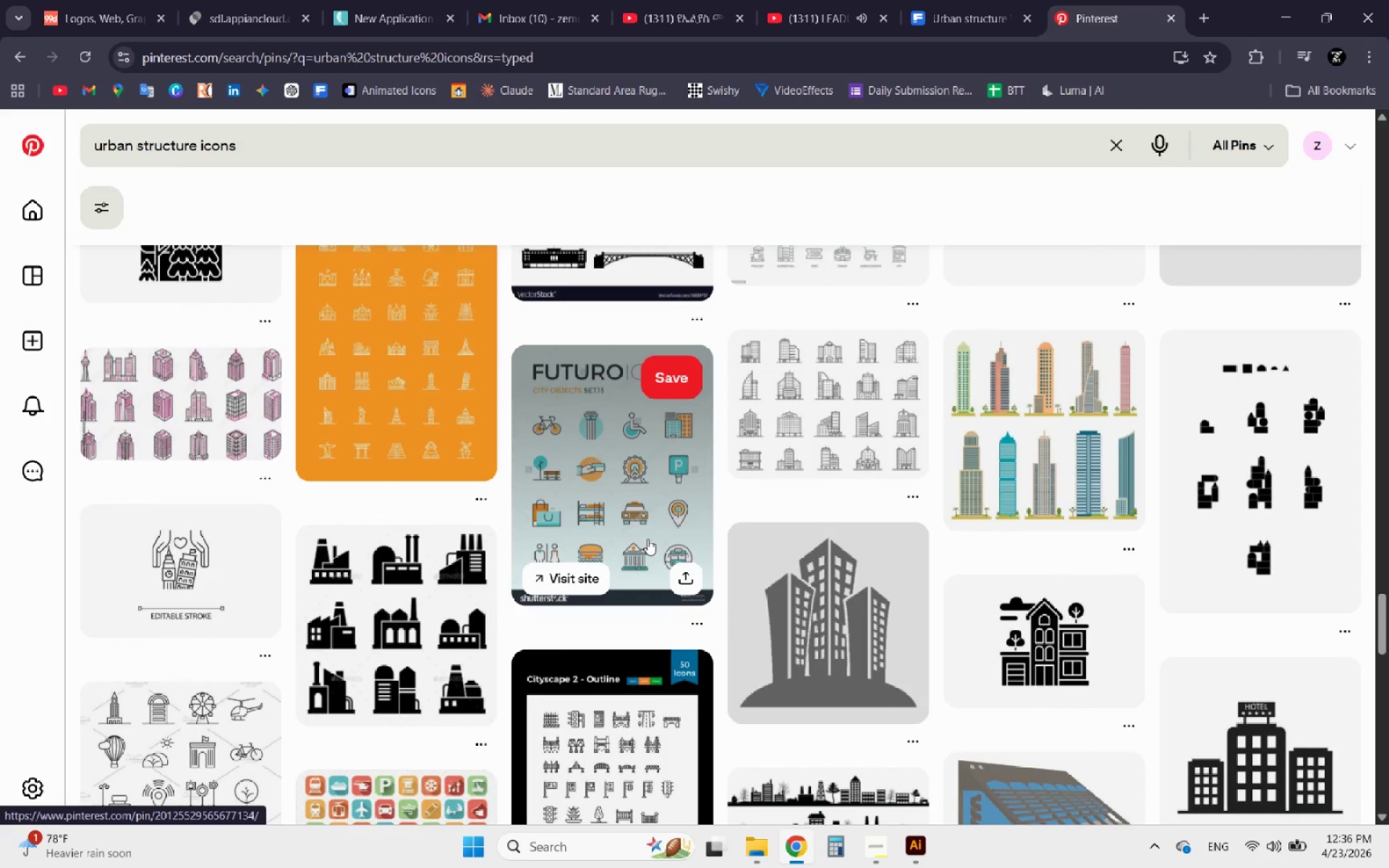 
scroll: coordinate [647, 539], scroll_direction: up, amount: 3.0
 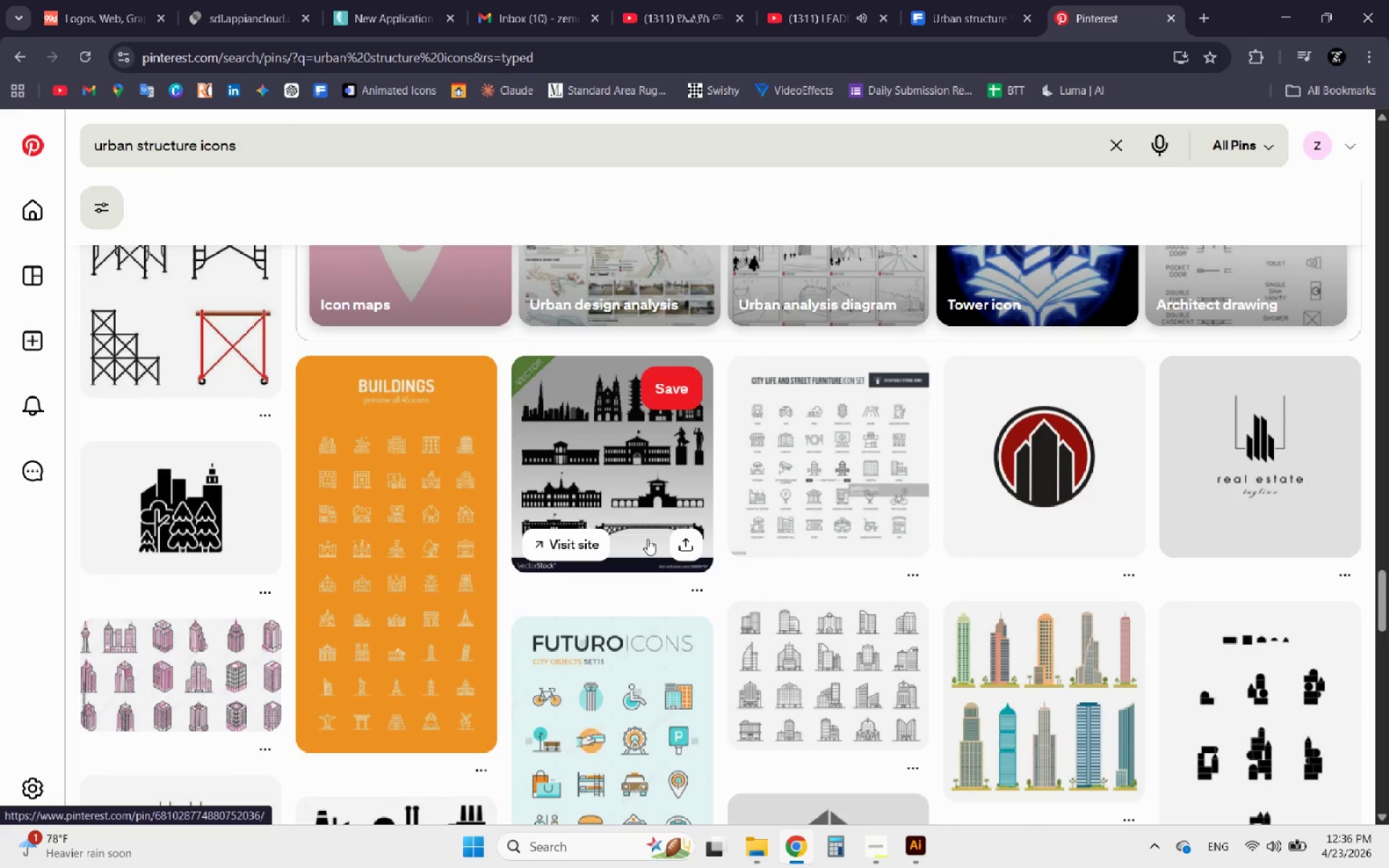 
scroll: coordinate [647, 539], scroll_direction: down, amount: 3.0
 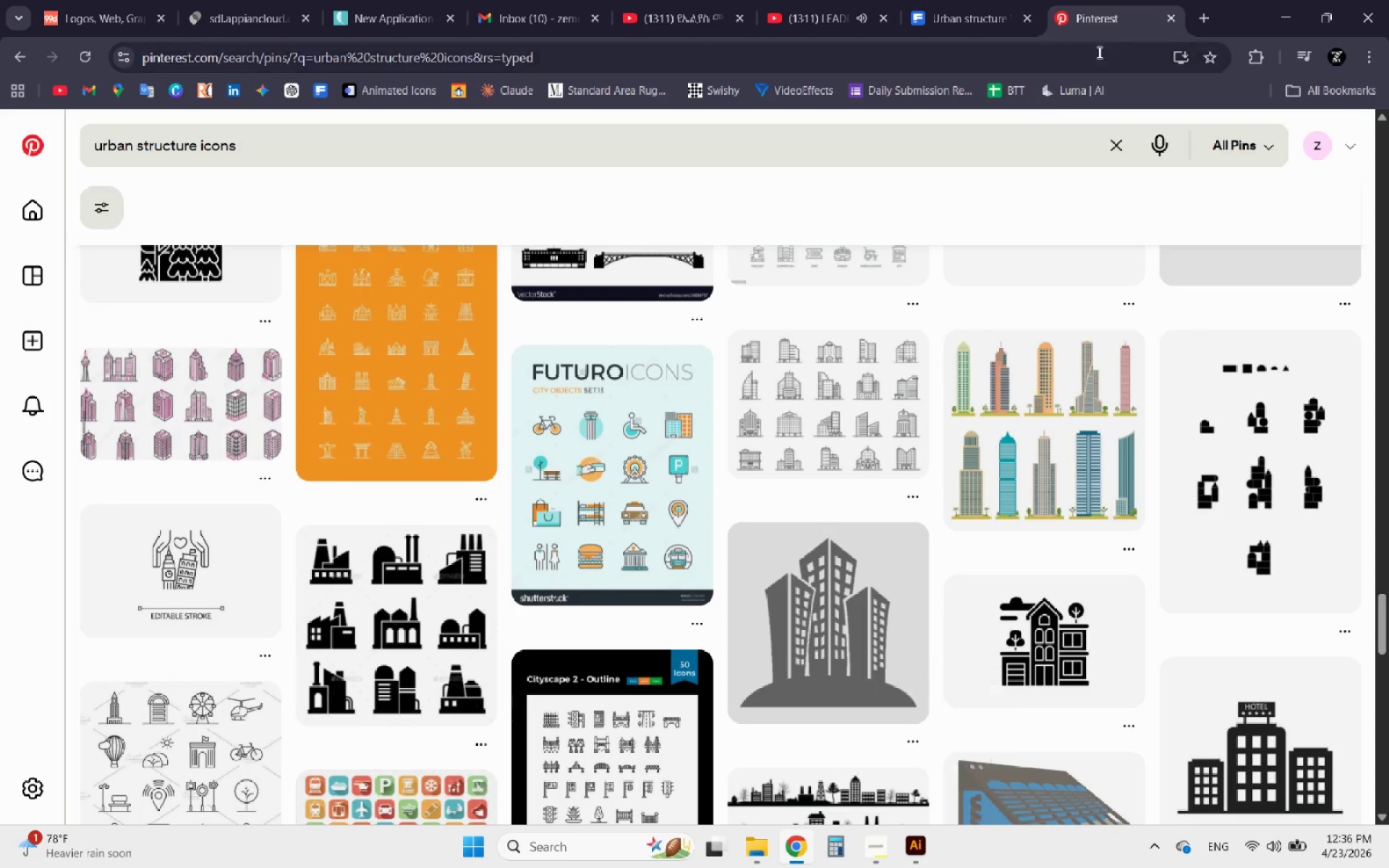 
left_click([986, 28])
 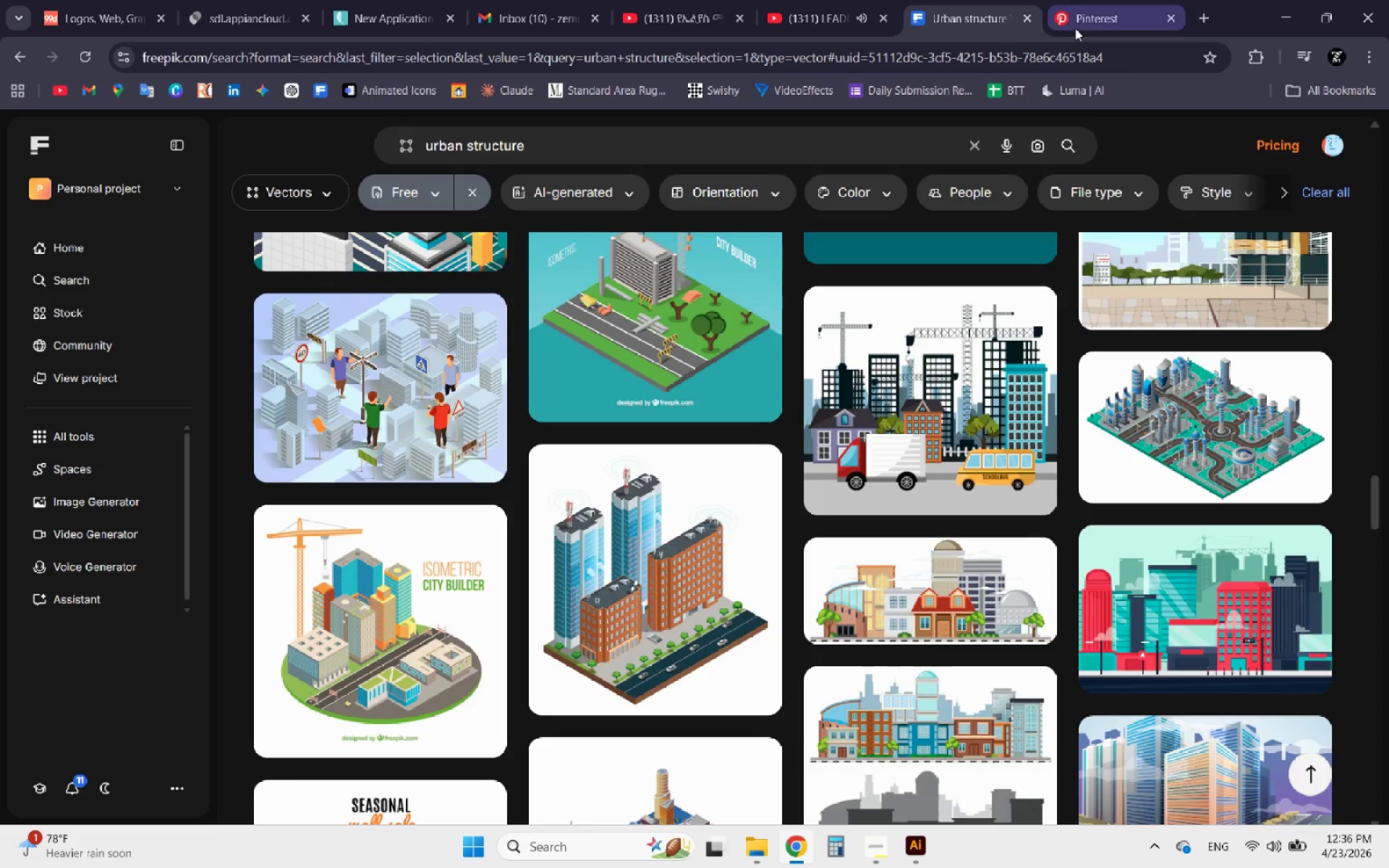 
left_click([1076, 27])
 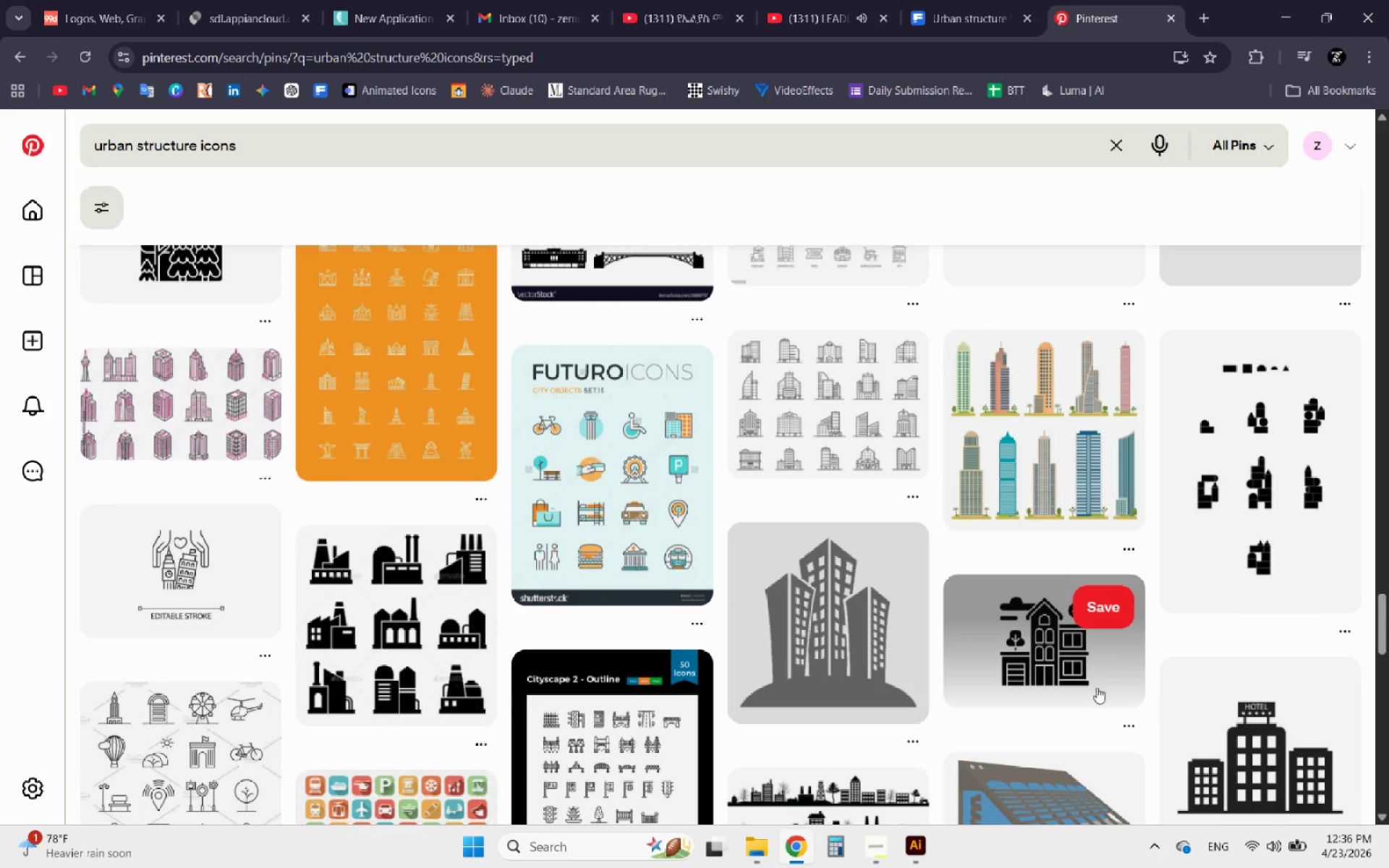 
scroll: coordinate [987, 618], scroll_direction: down, amount: 4.0
 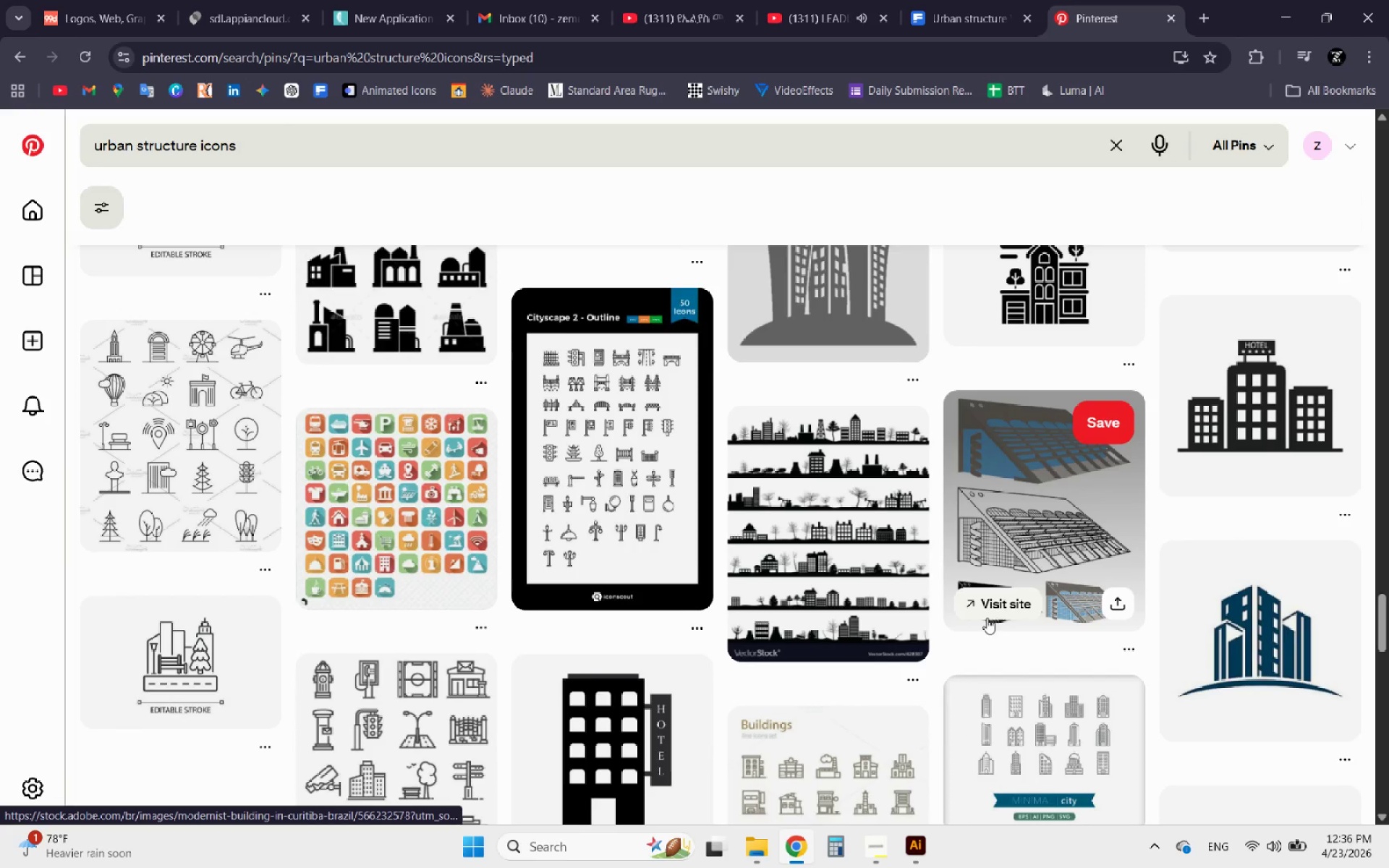 
scroll: coordinate [985, 615], scroll_direction: up, amount: 6.0
 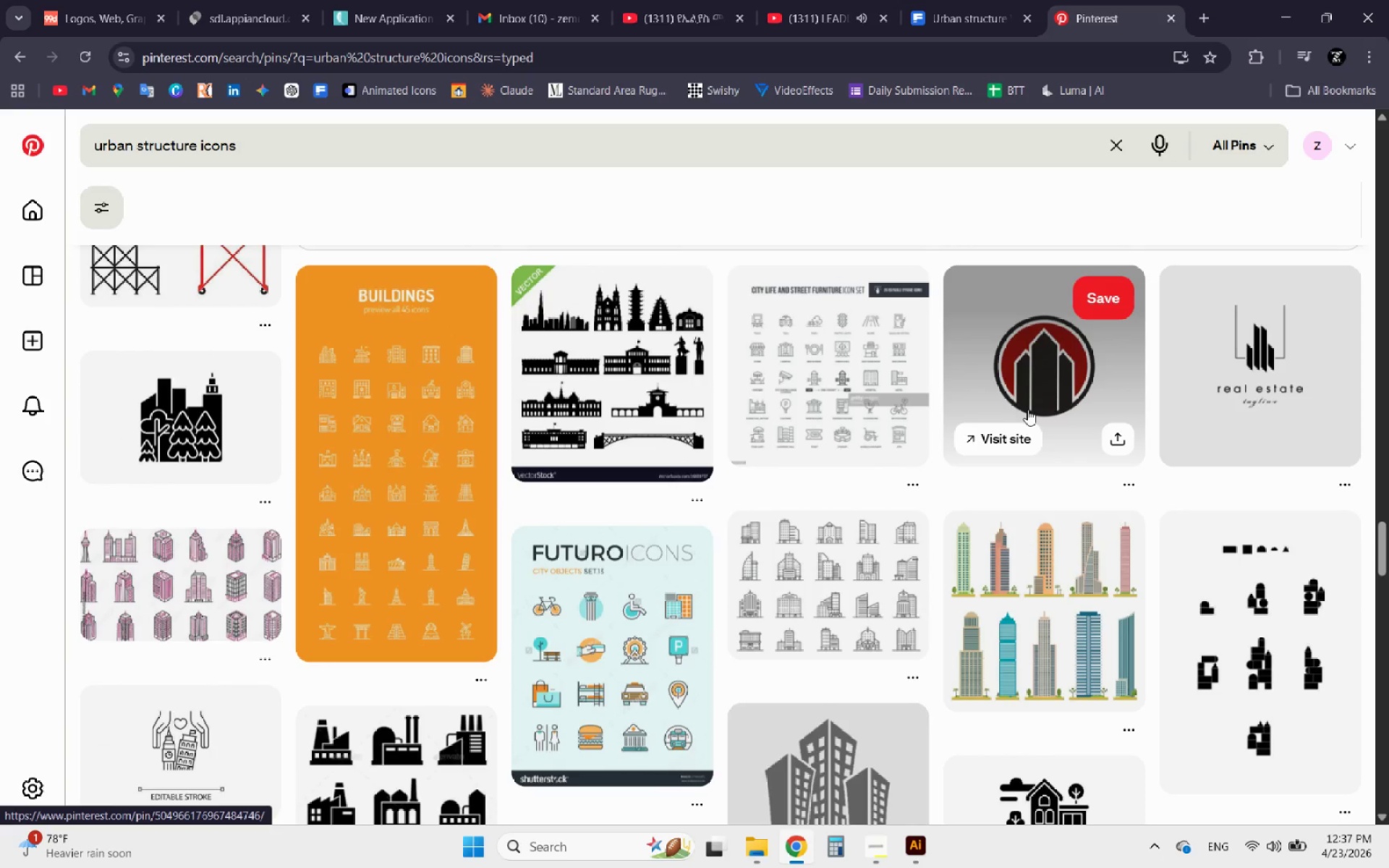 
right_click([1029, 370])
 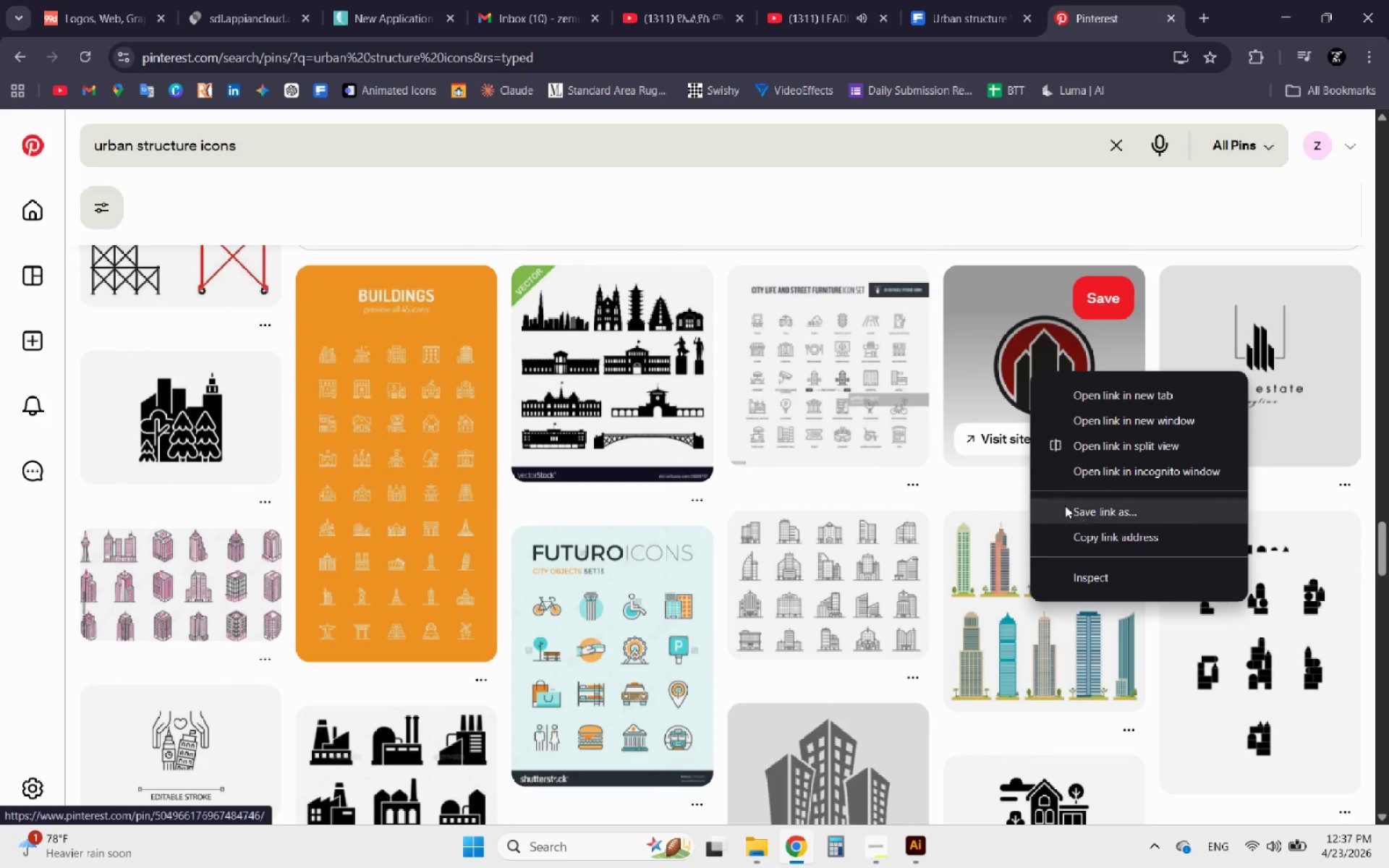 
left_click([1006, 234])
 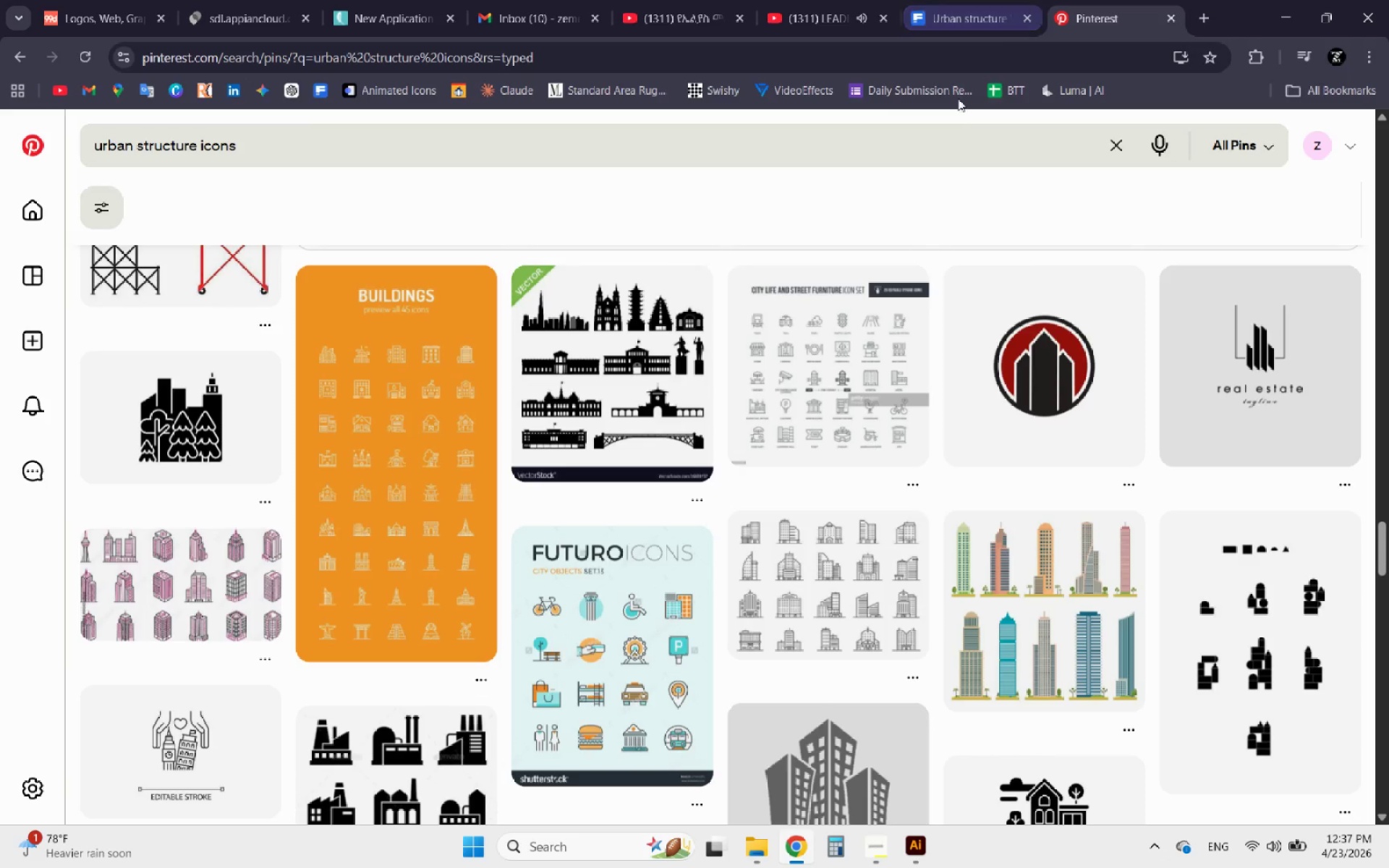 
left_click_drag(start_coordinate=[633, 141], to_coordinate=[15, 144])
 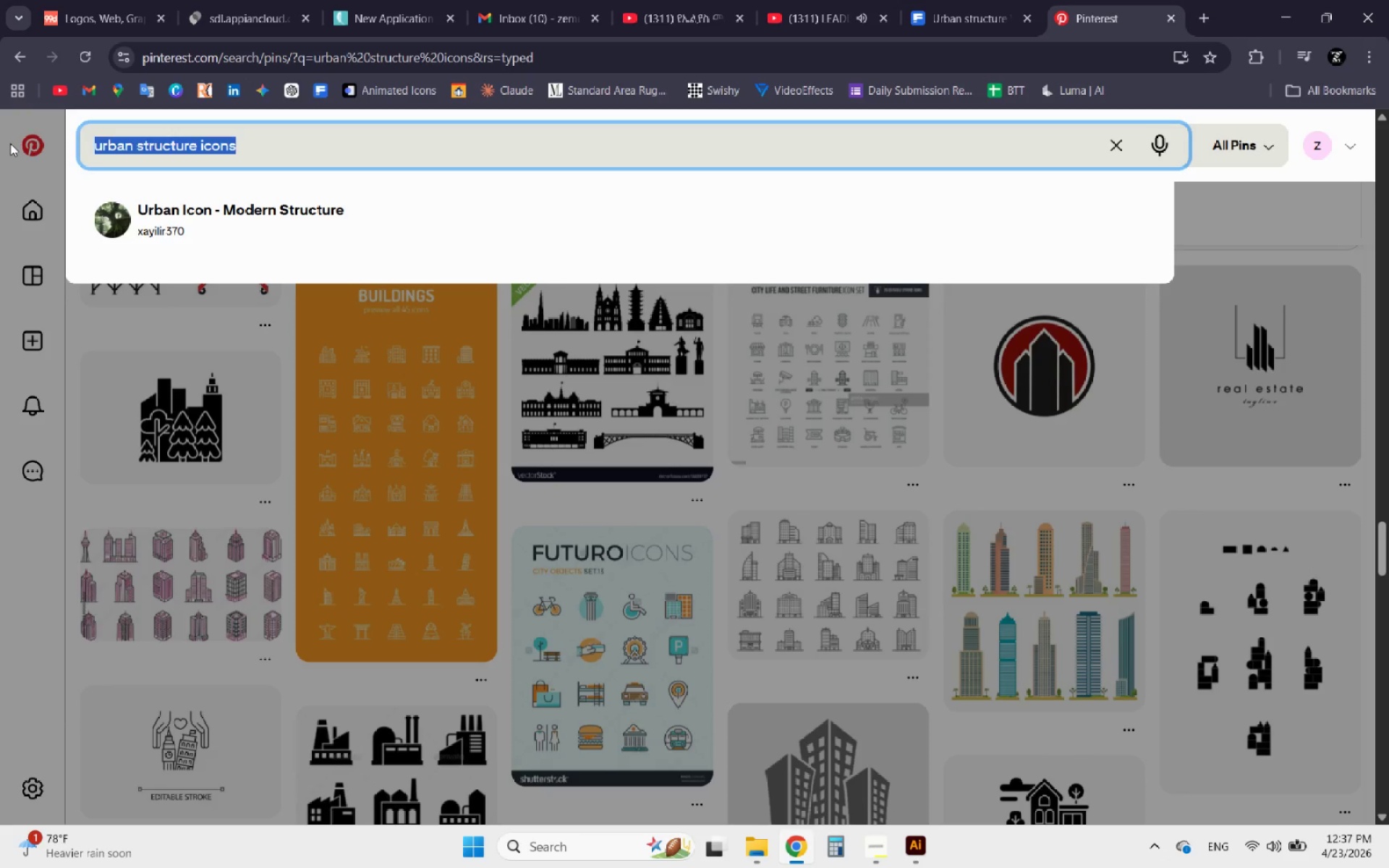 
type(leaf)
 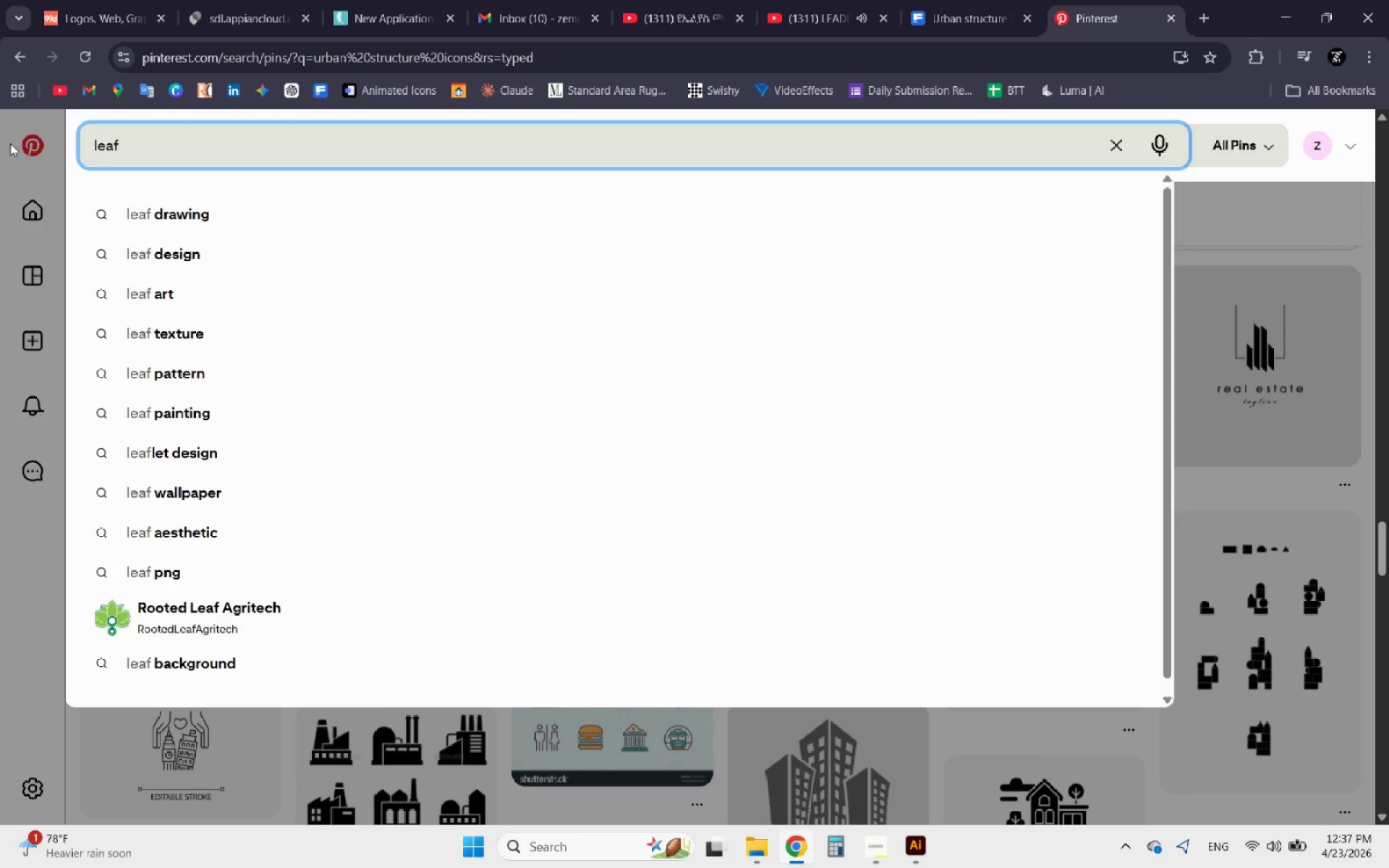 
key(Space)
 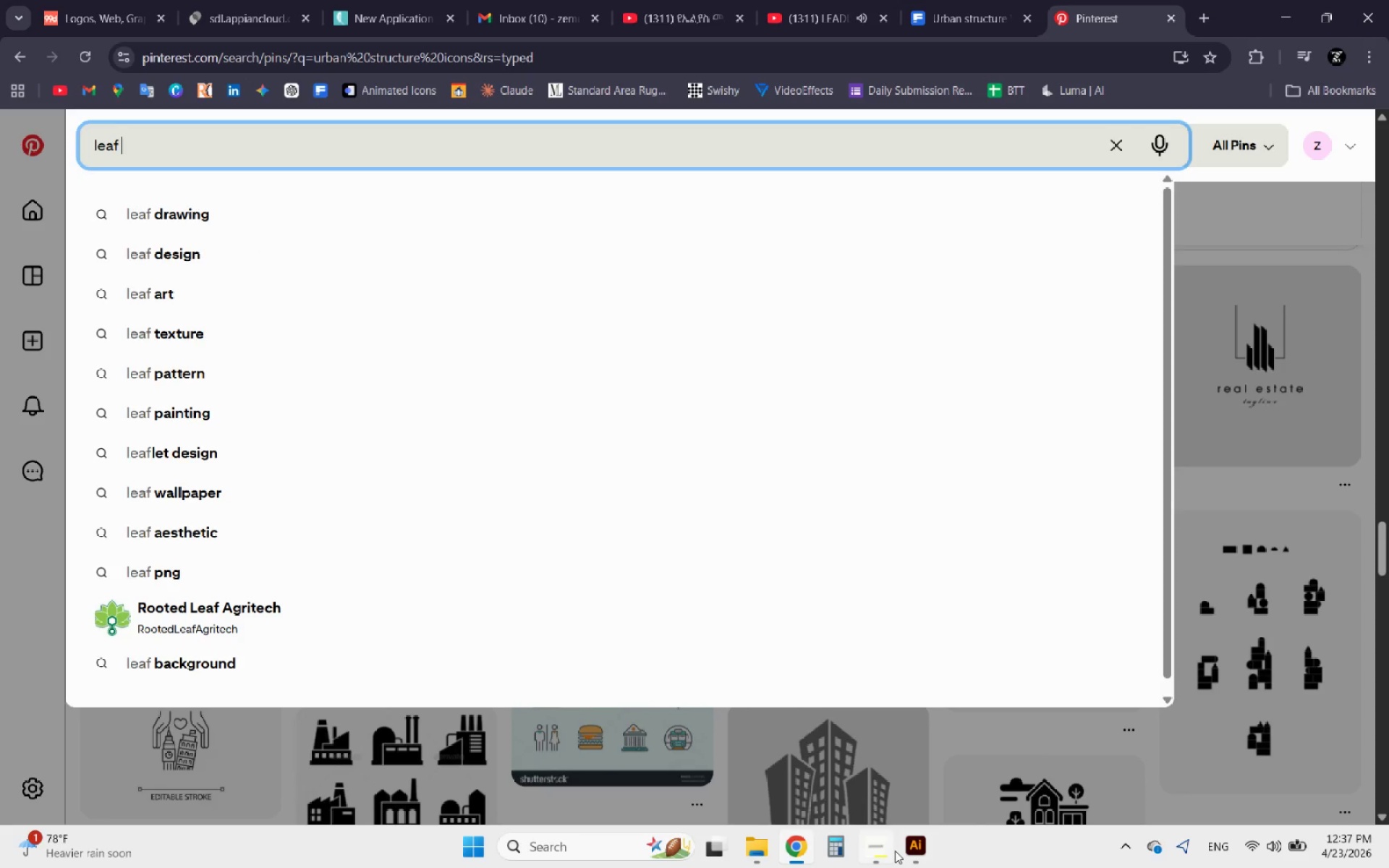 
left_click([879, 851])